 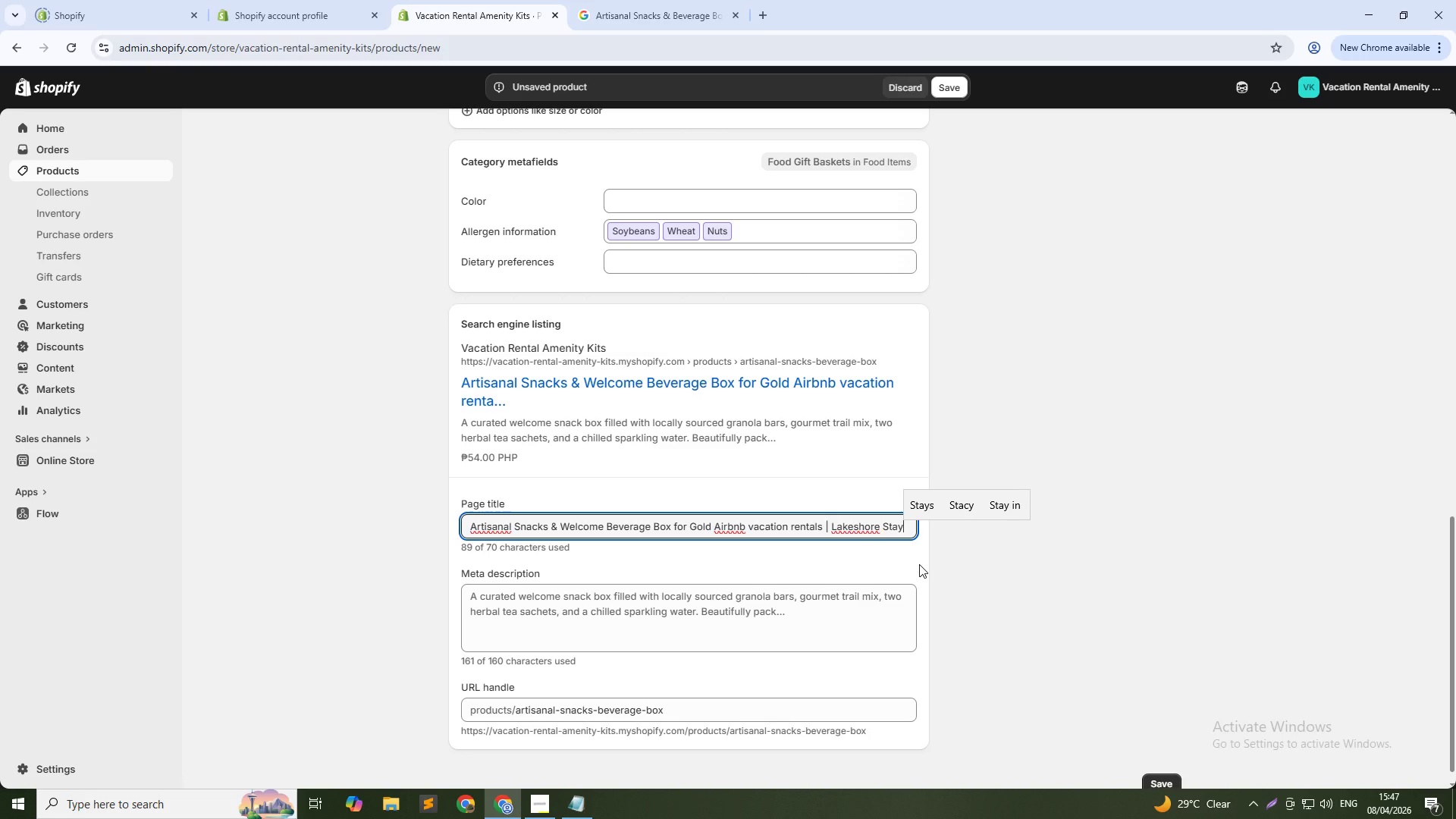 
left_click([749, 616])
 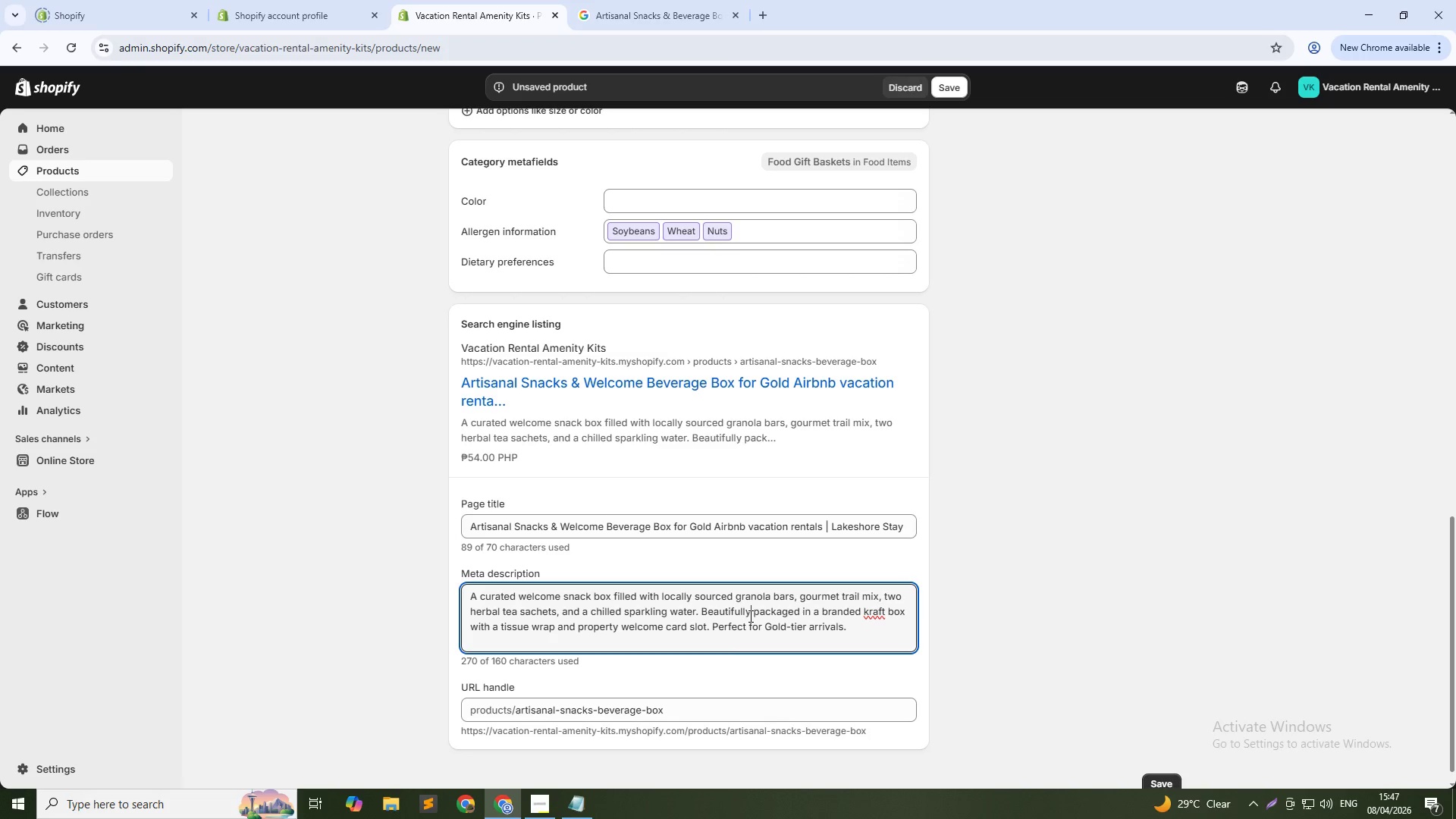 
key(Control+A)
 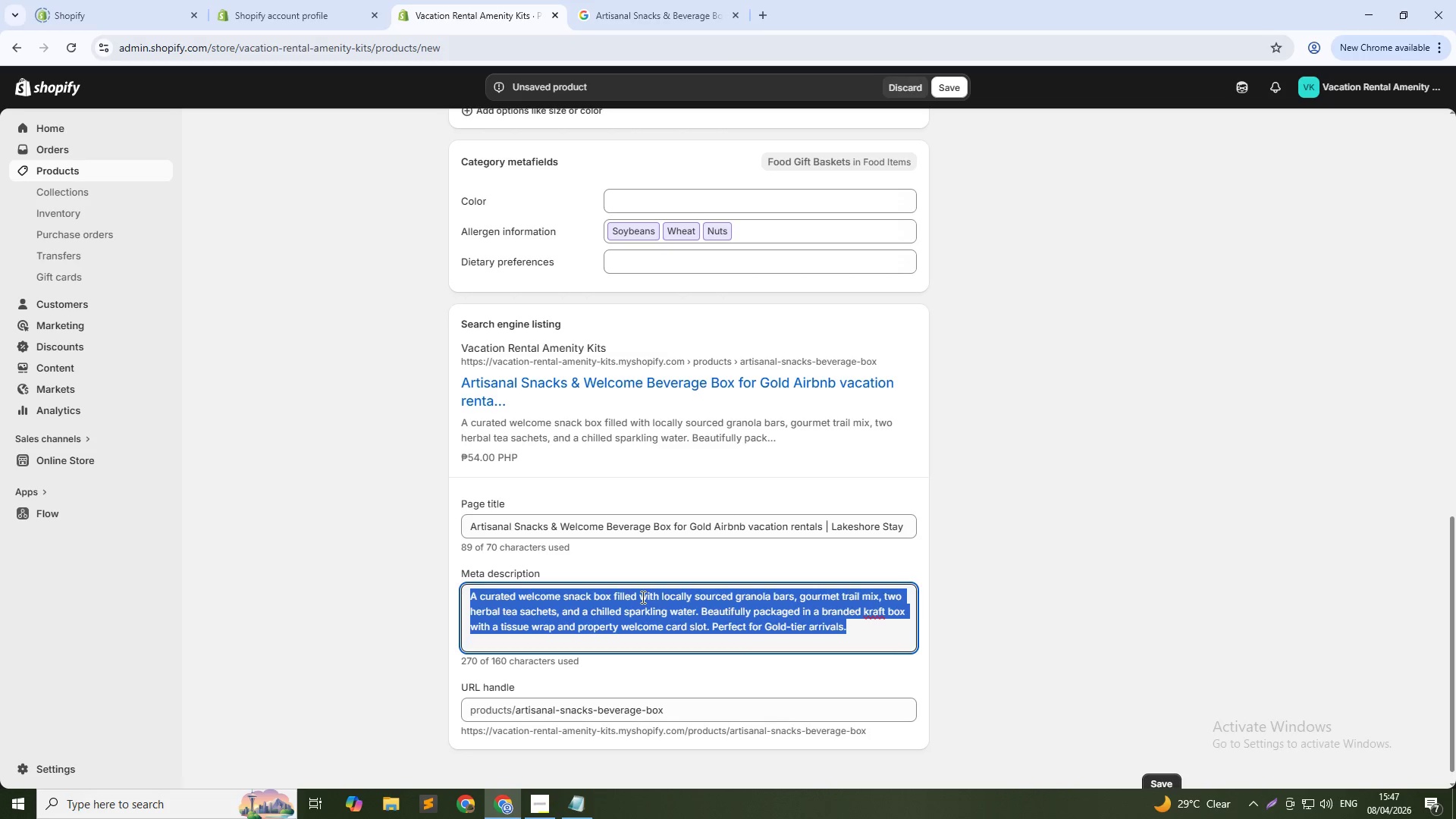 
type(Delight your guests on arrival with a curated snakc)
key(Backspace)
key(Backspace)
type(ck box. Granola, trail mix, herbal tea & sparkling water in branded kraft packaging)
 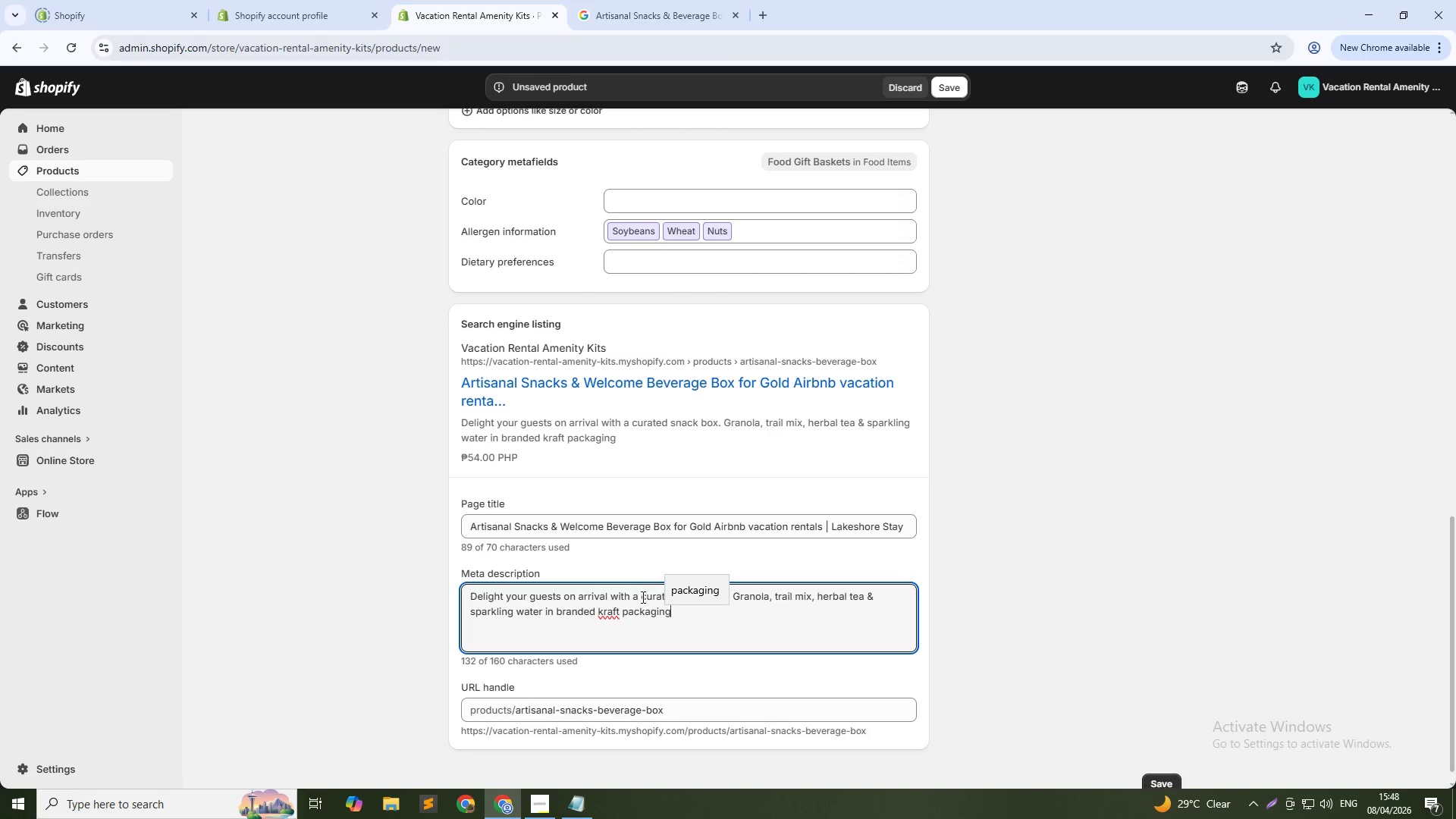 
wait(6.27)
 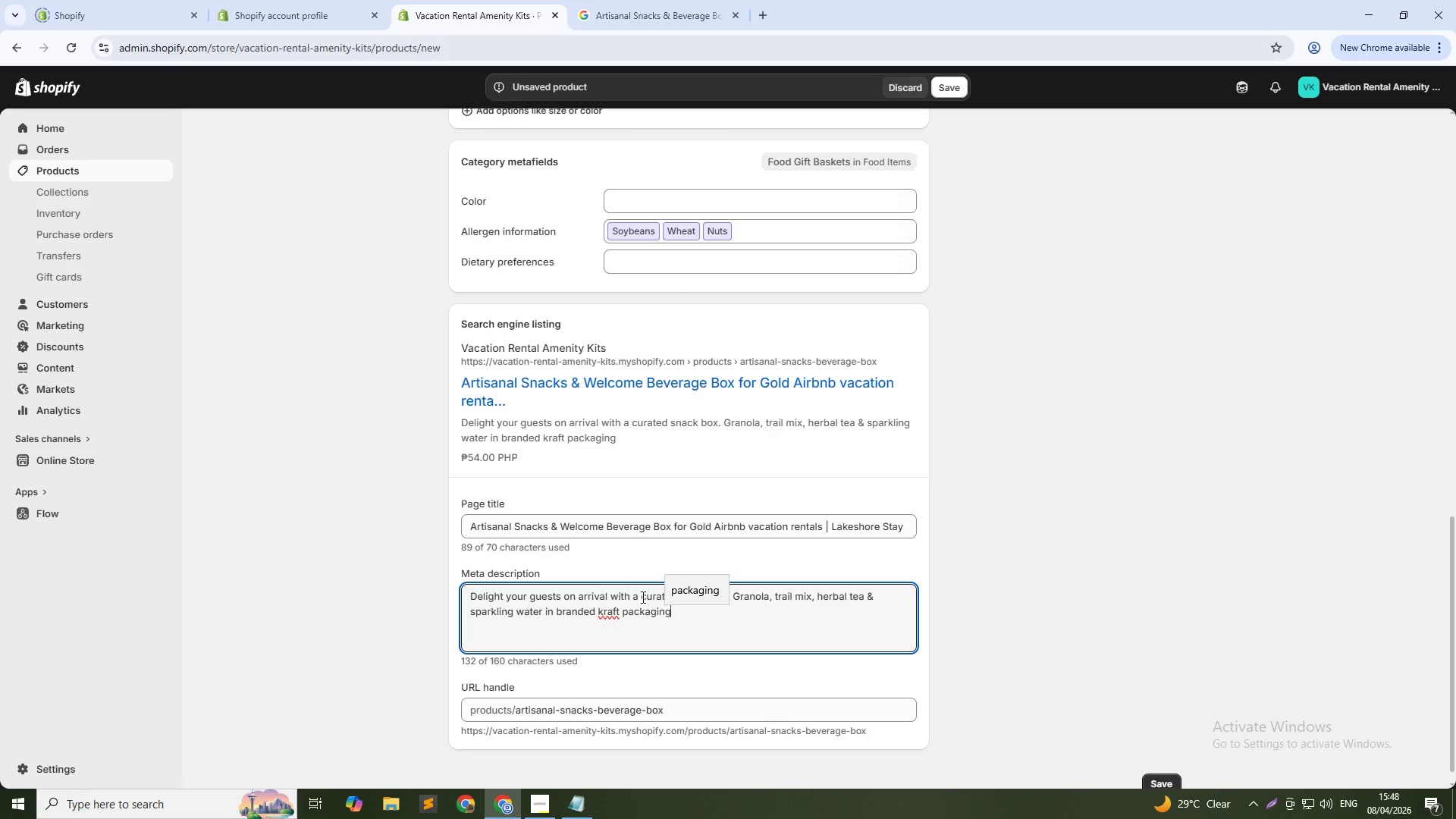 
type(. Perfect for Gold-tier hosts.)
 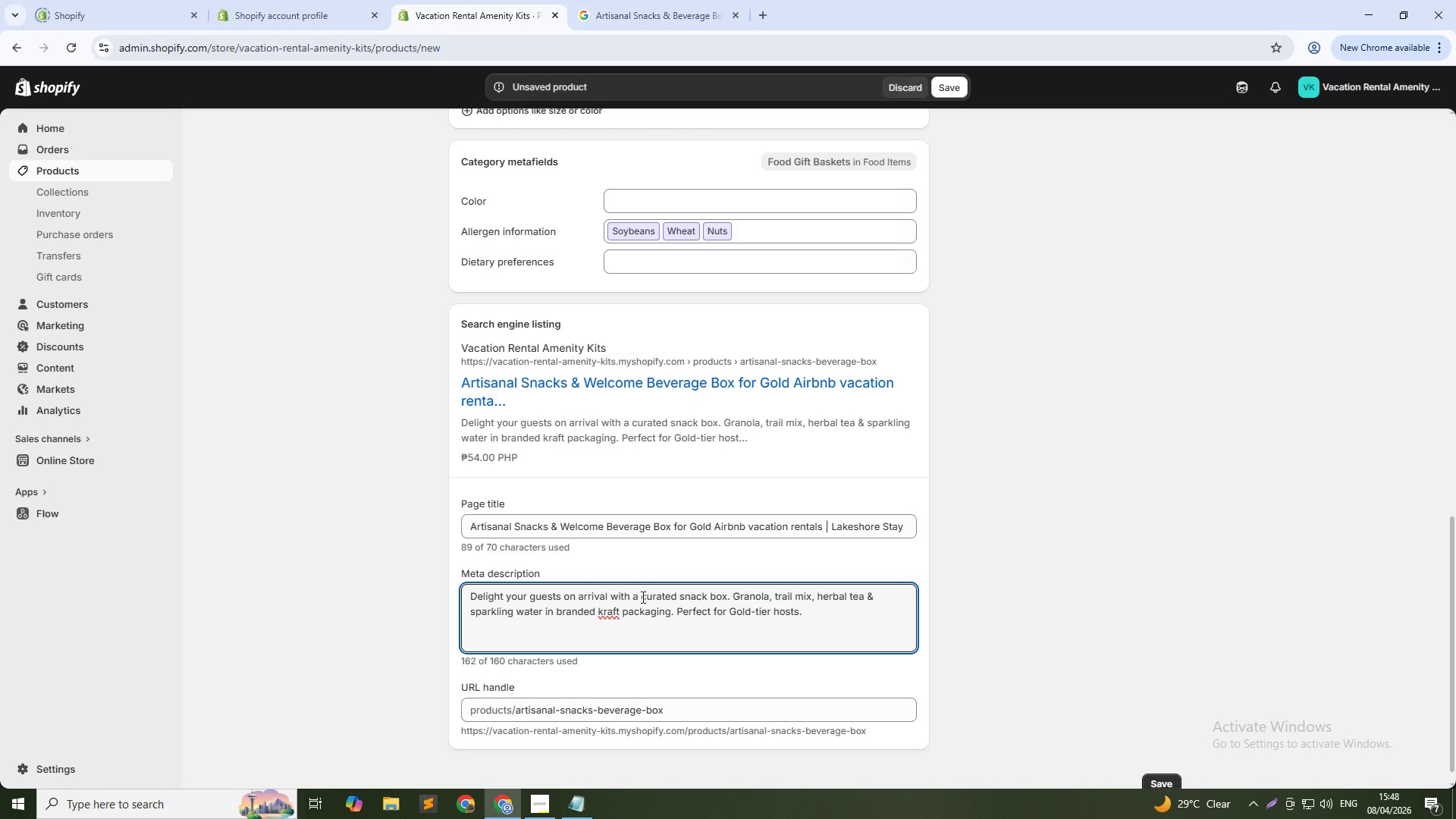 
scroll: coordinate [981, 346], scroll_direction: up, amount: 14.0
 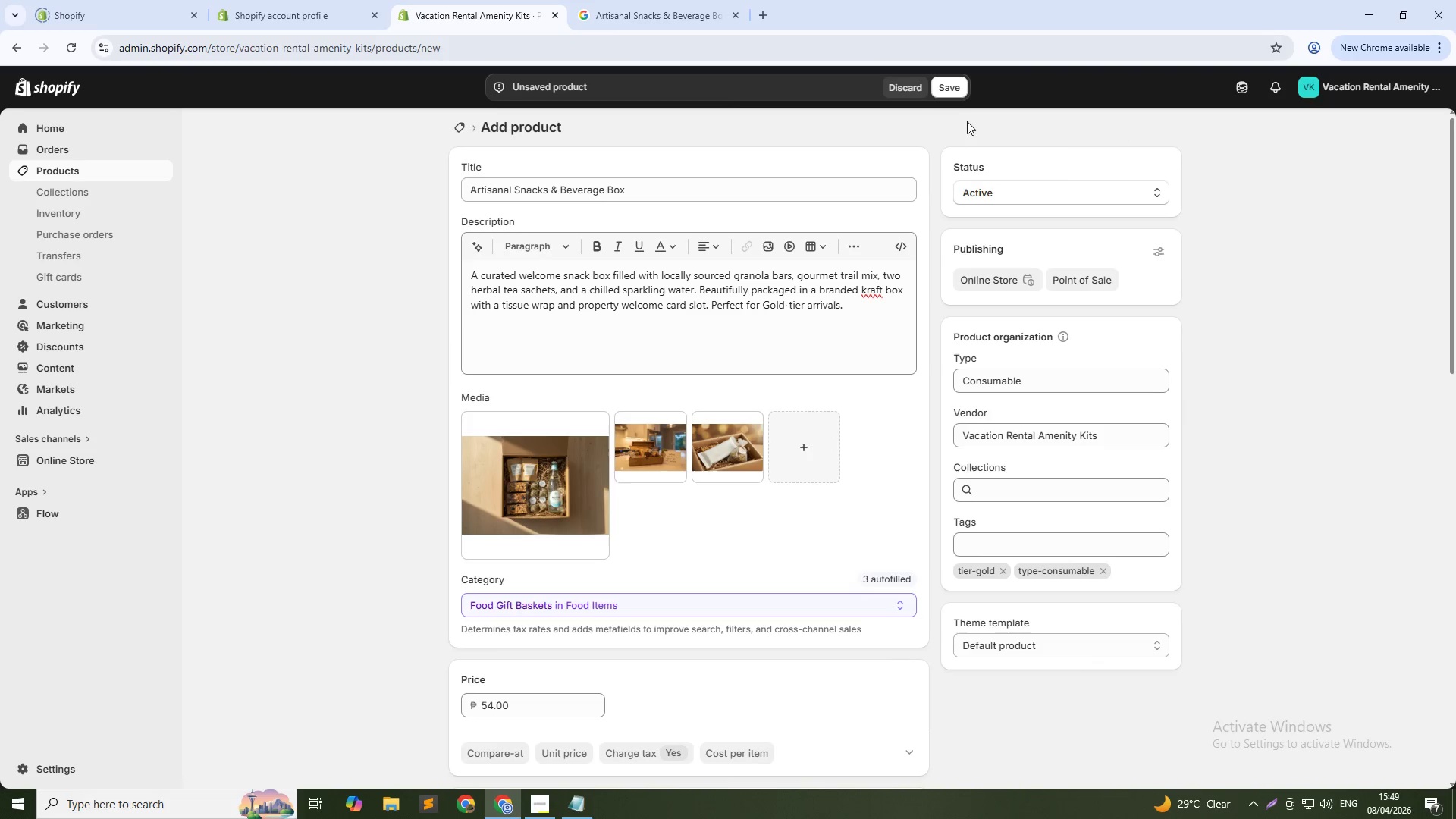 
left_click([948, 85])
 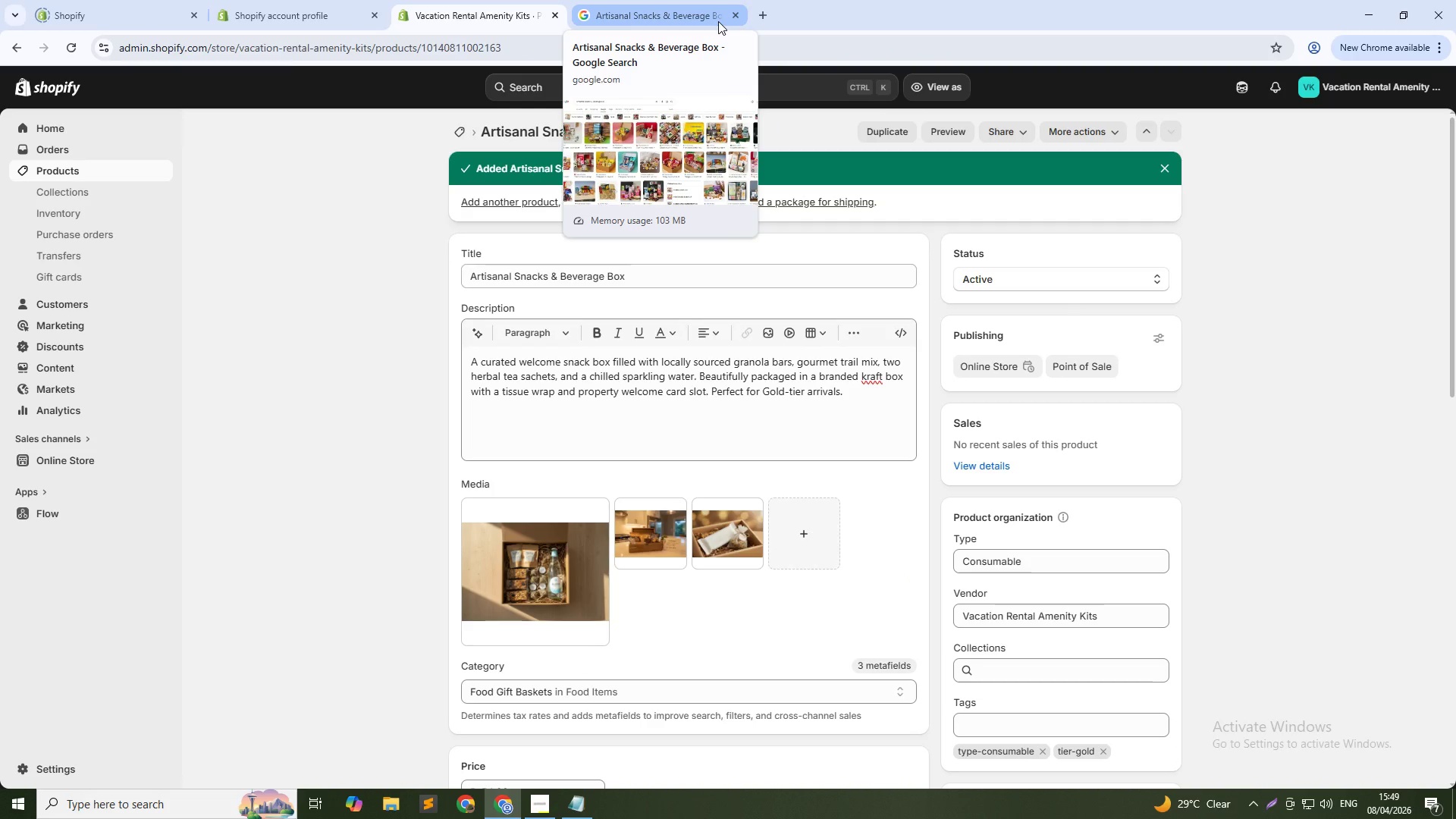 
wait(30.72)
 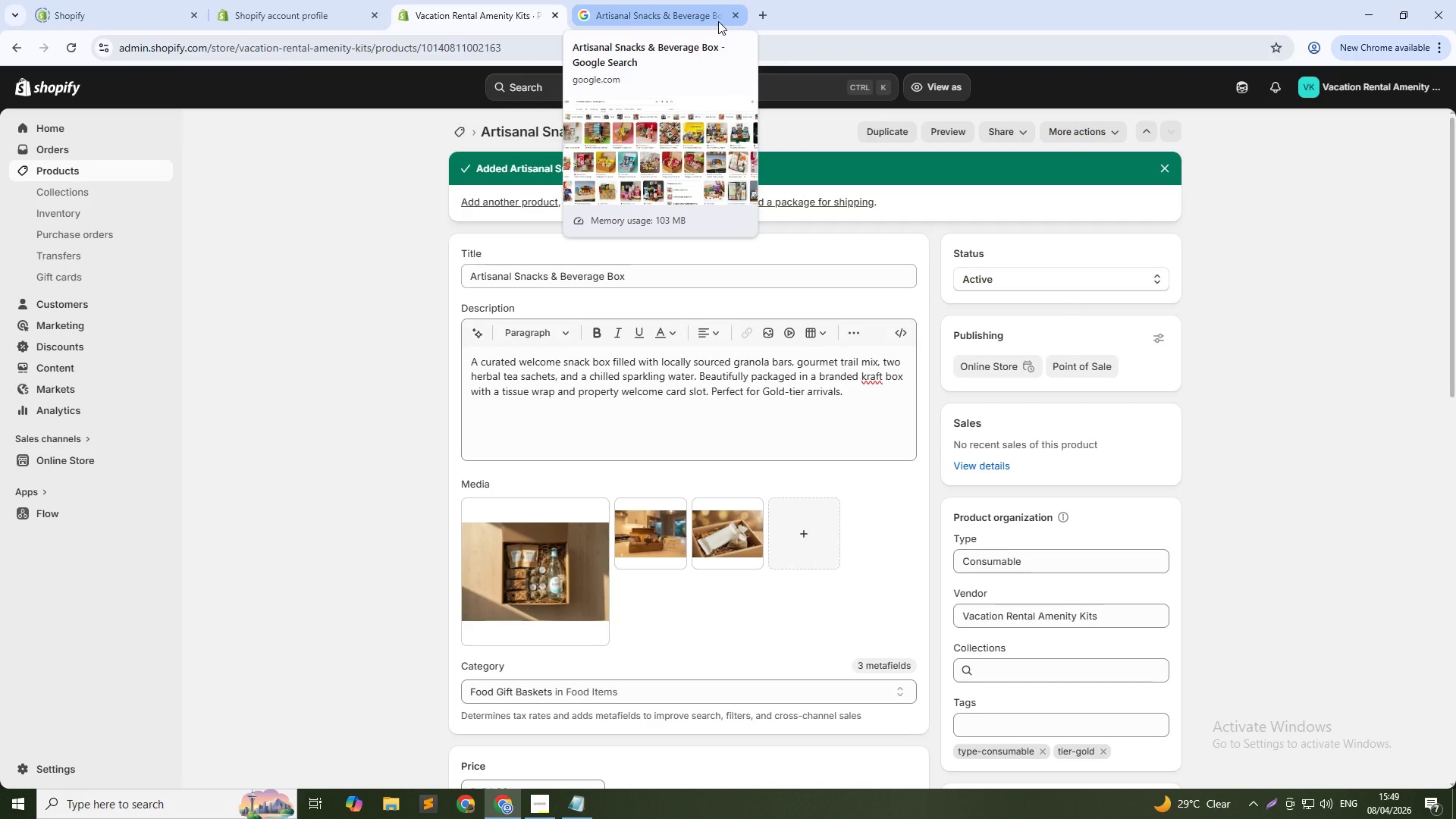 
left_click([458, 130])
 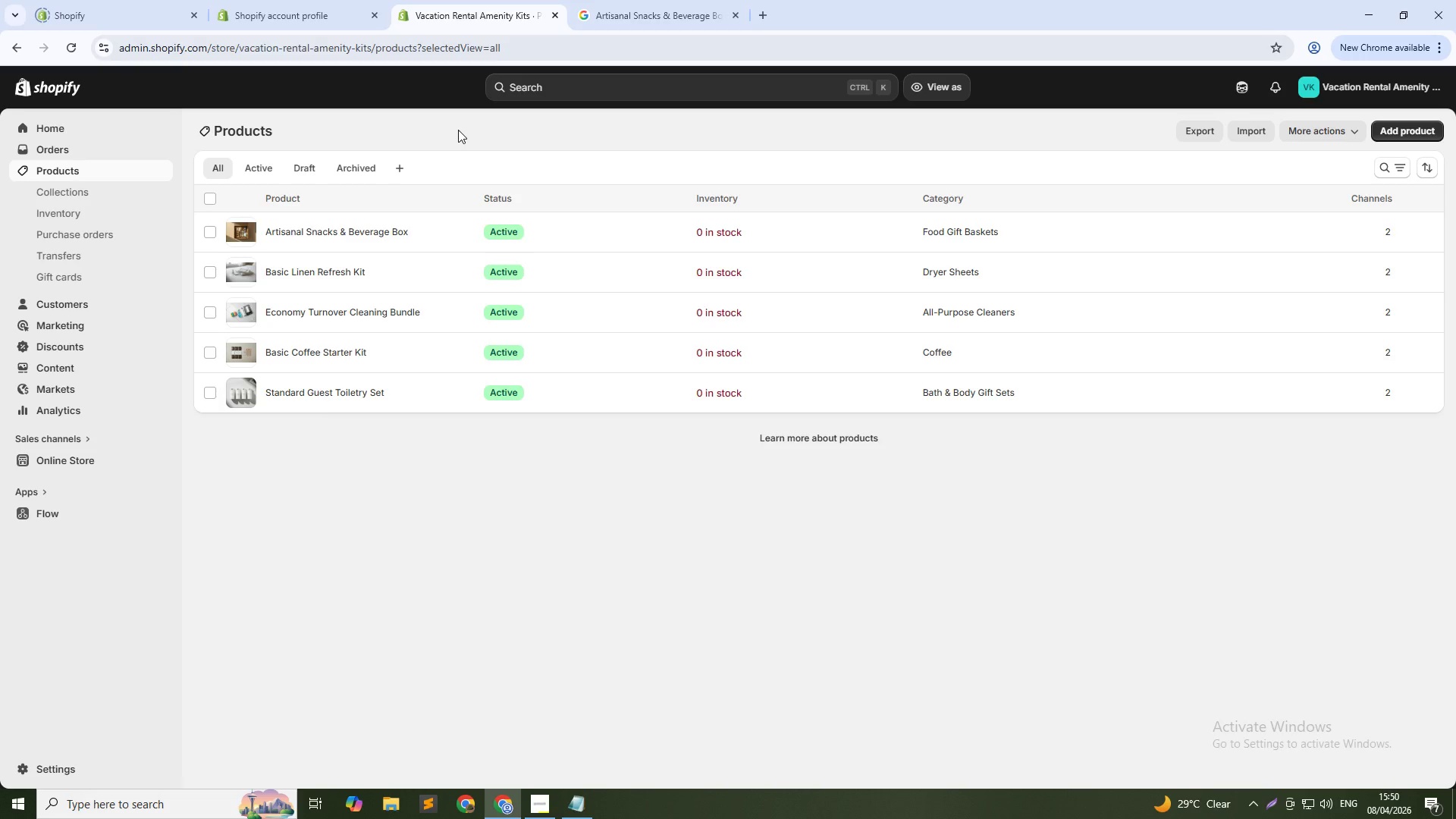 
wait(77.14)
 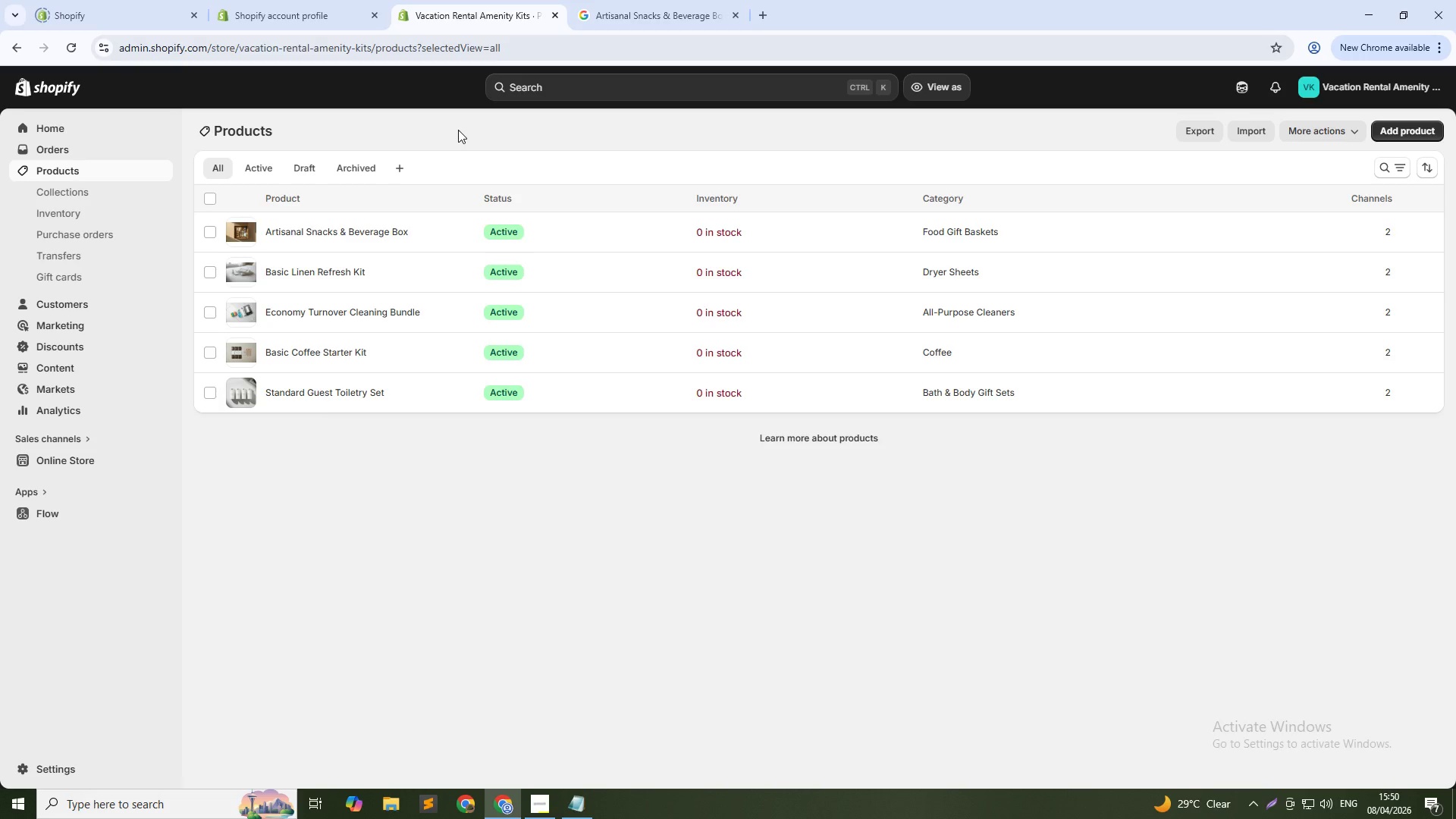 
left_click([1436, 127])
 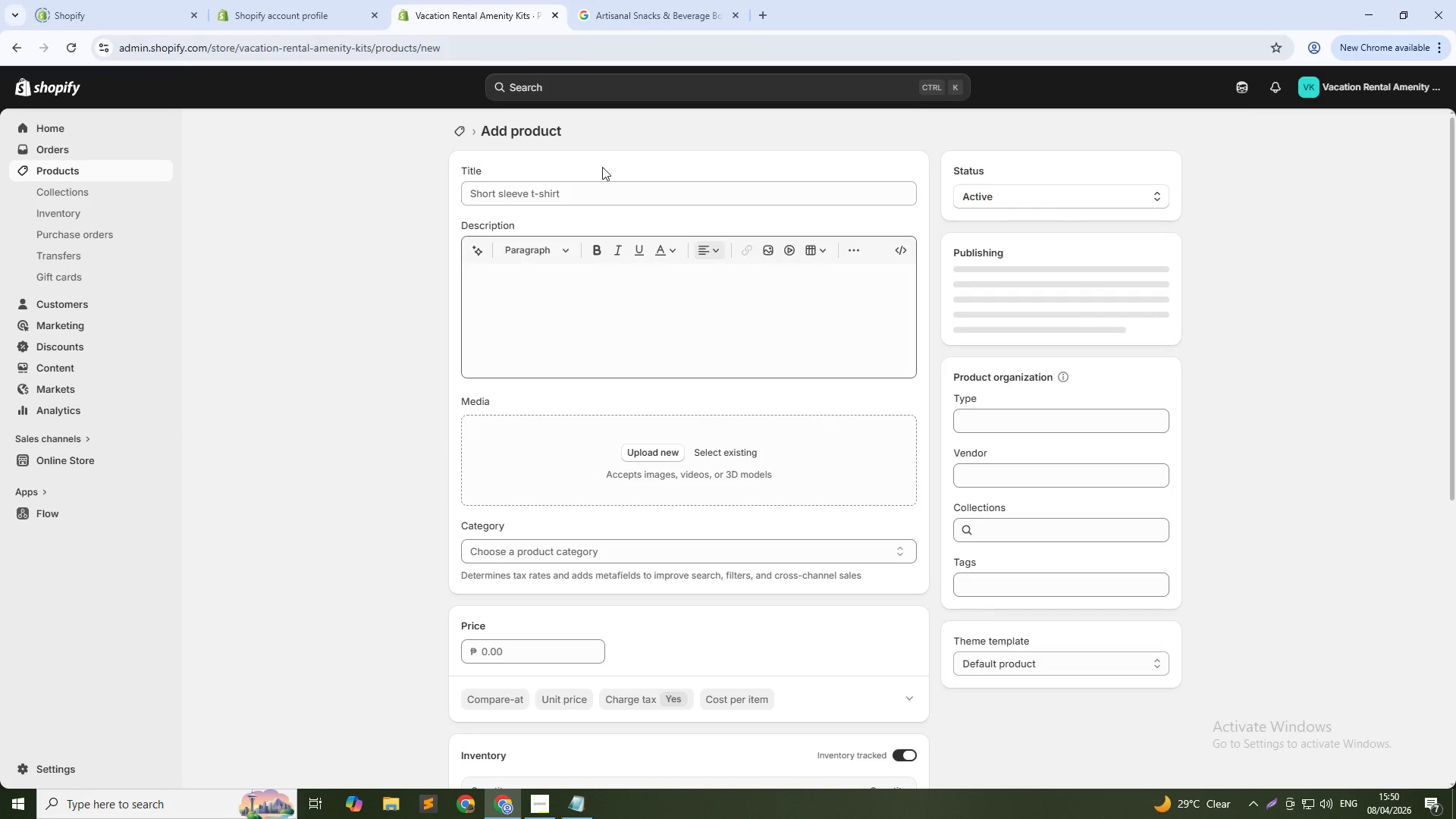 
left_click([639, 200])
 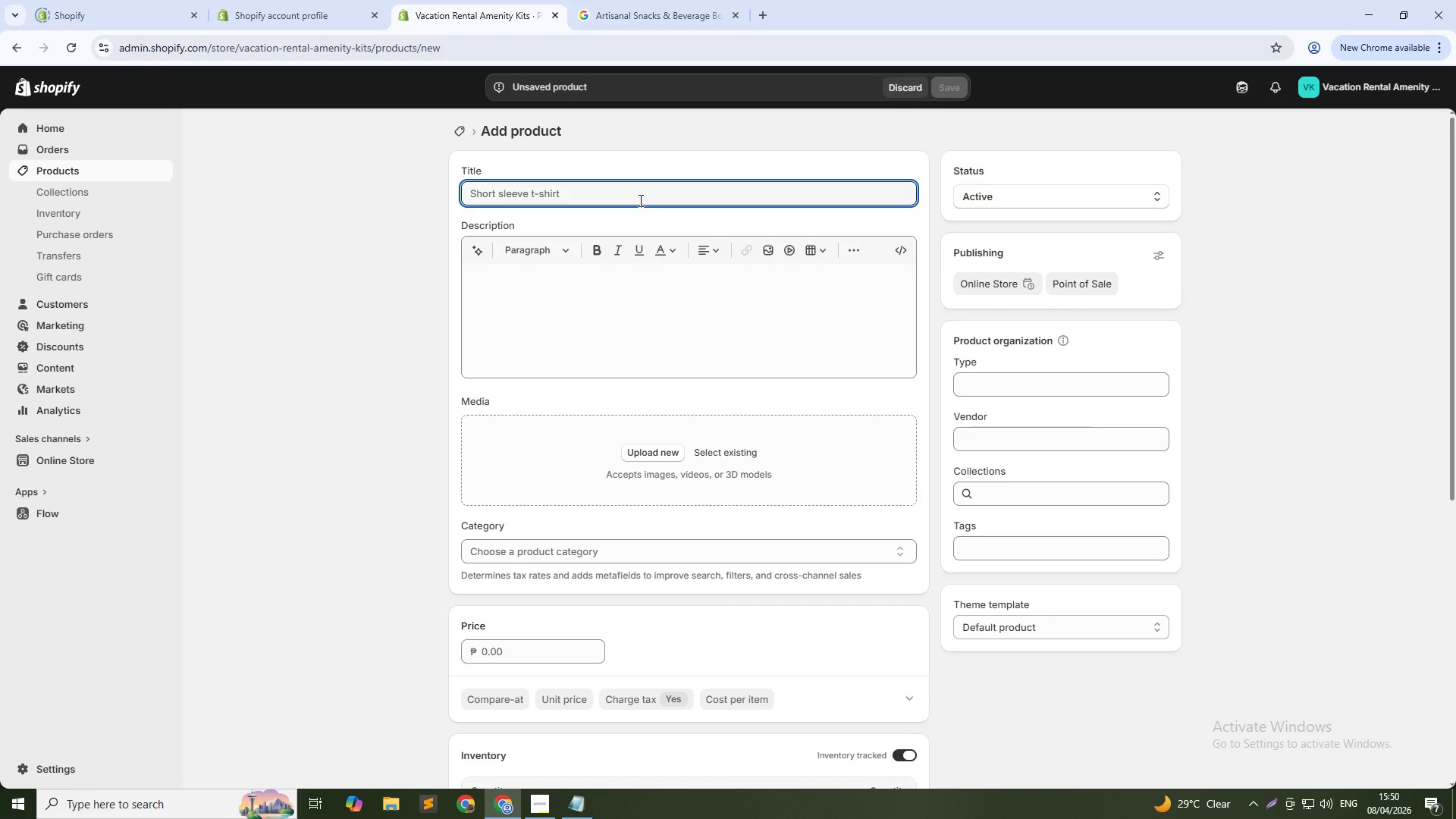 
type(prem)
key(Backspace)
key(Backspace)
 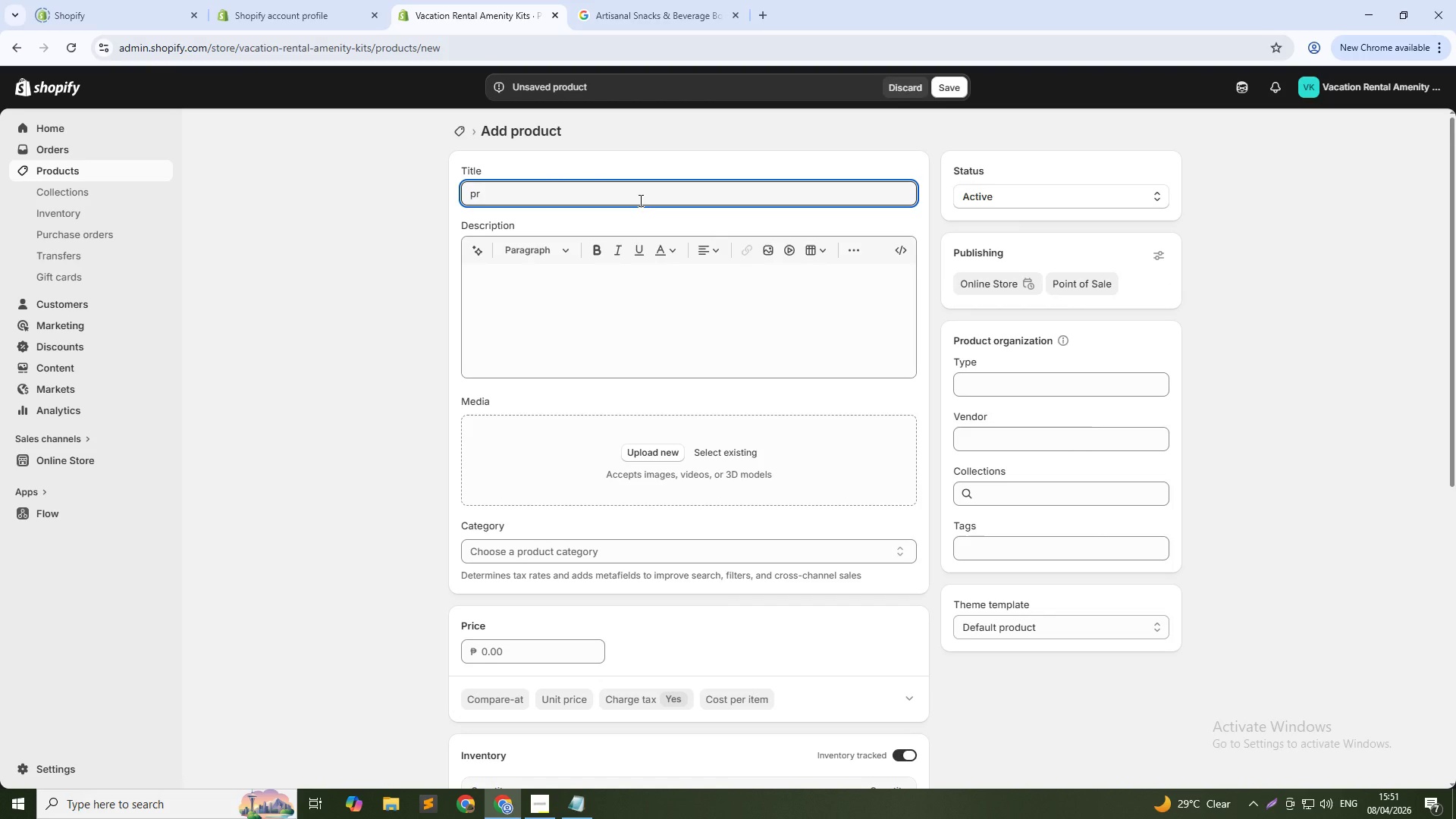 
key(Control+ControlLeft)
 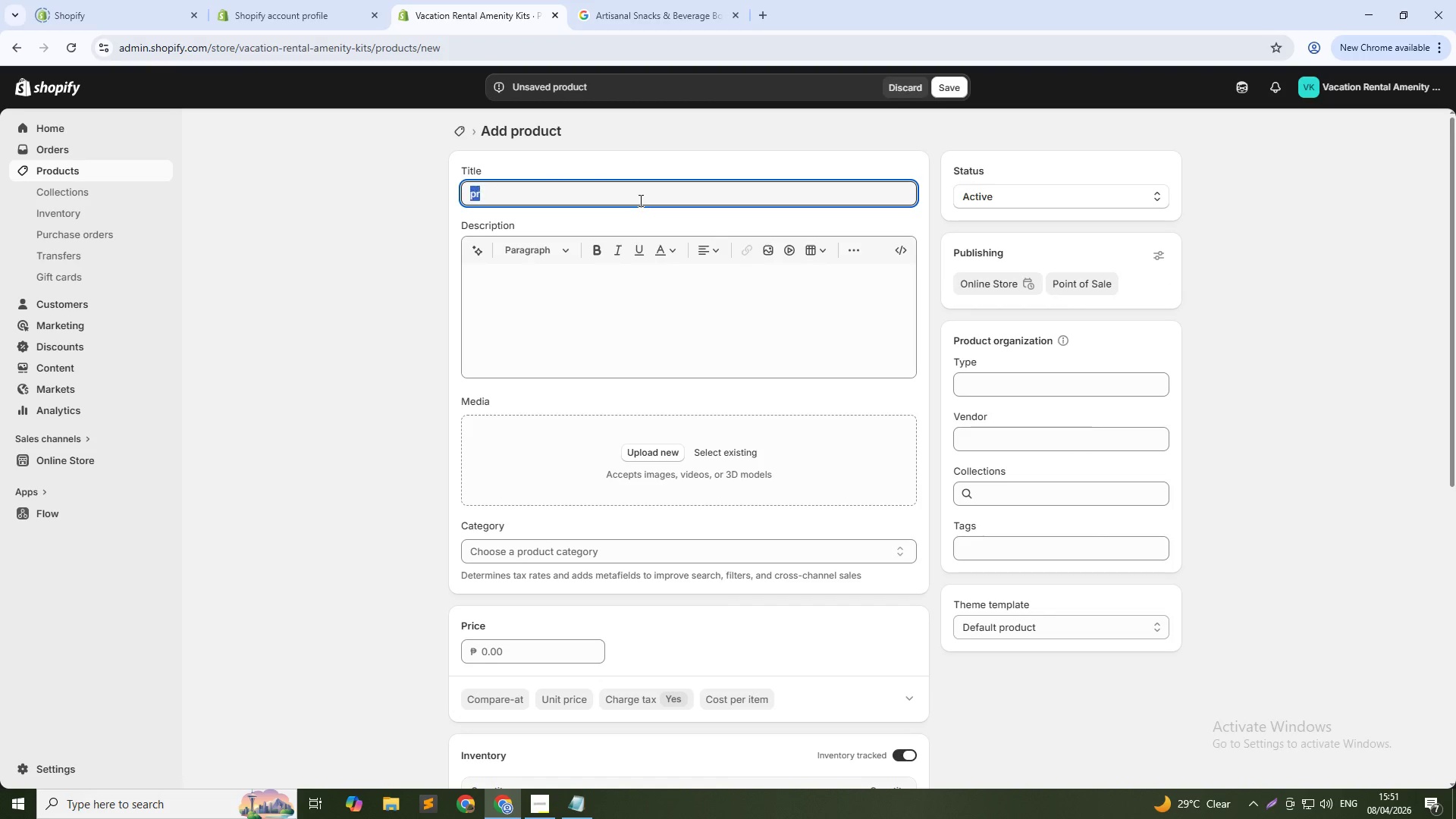 
key(Control+A)
 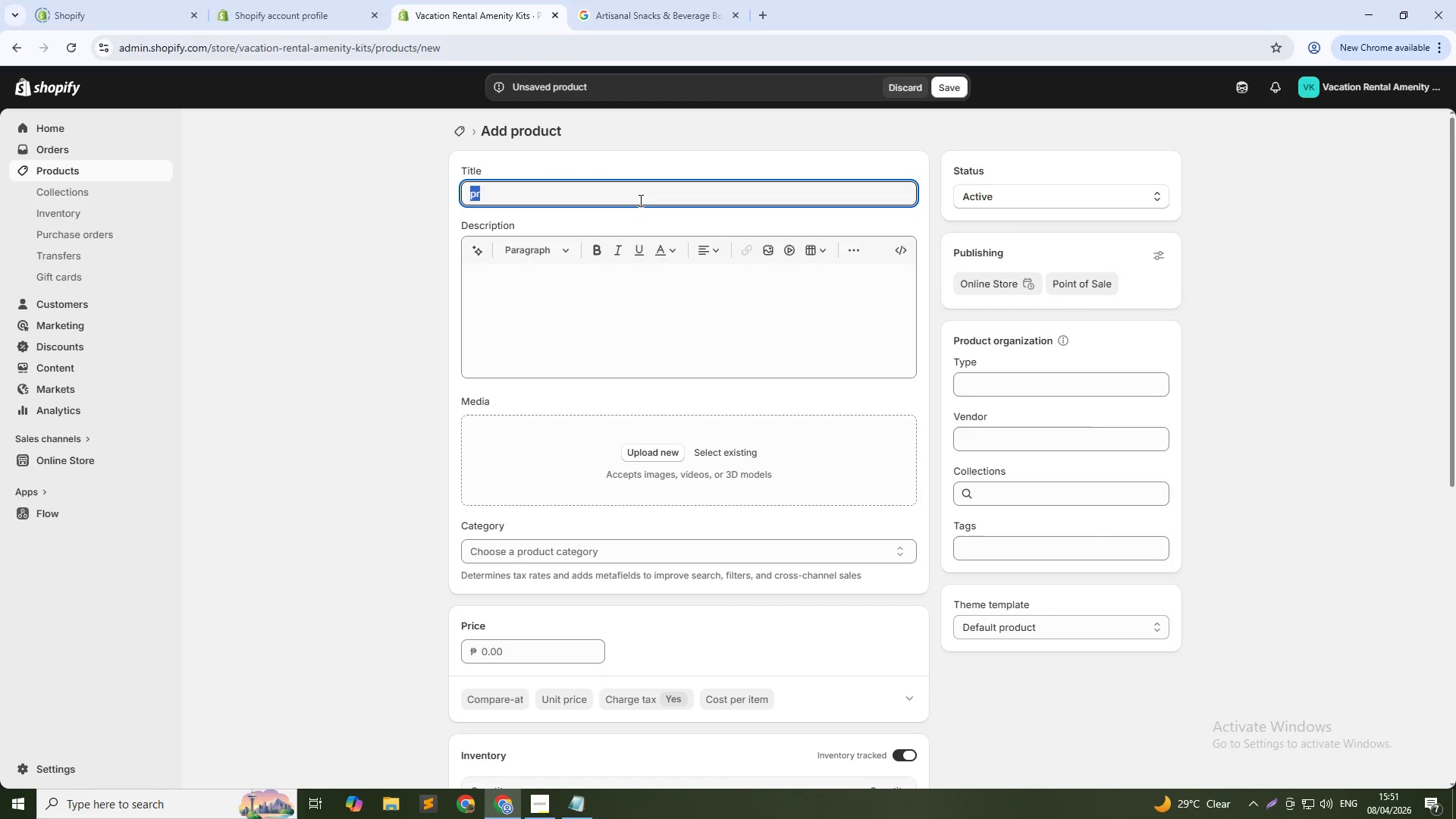 
type(Premium Bath & Body Bundle)
 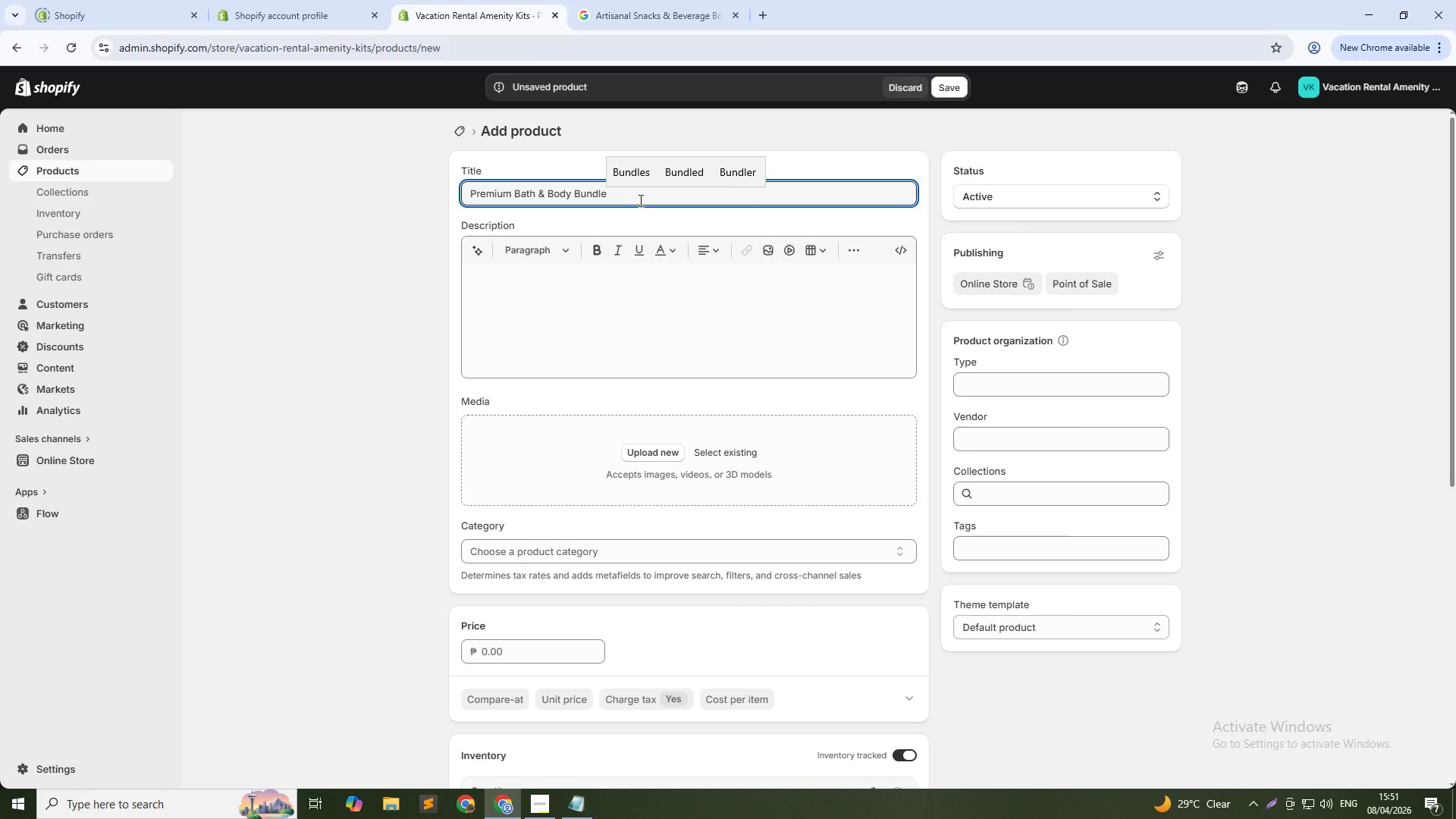 
wait(13.45)
 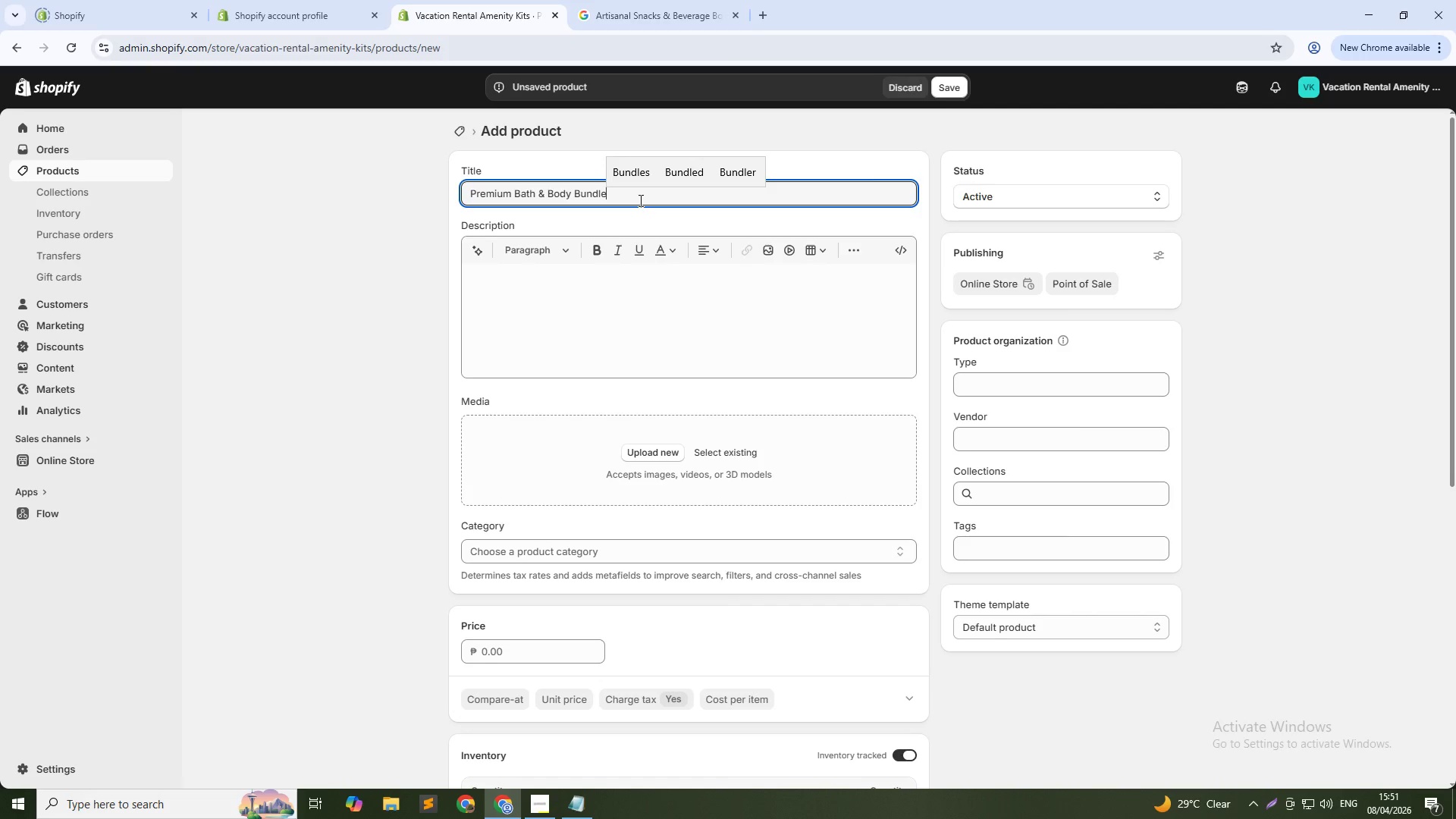 
left_click([523, 271])
 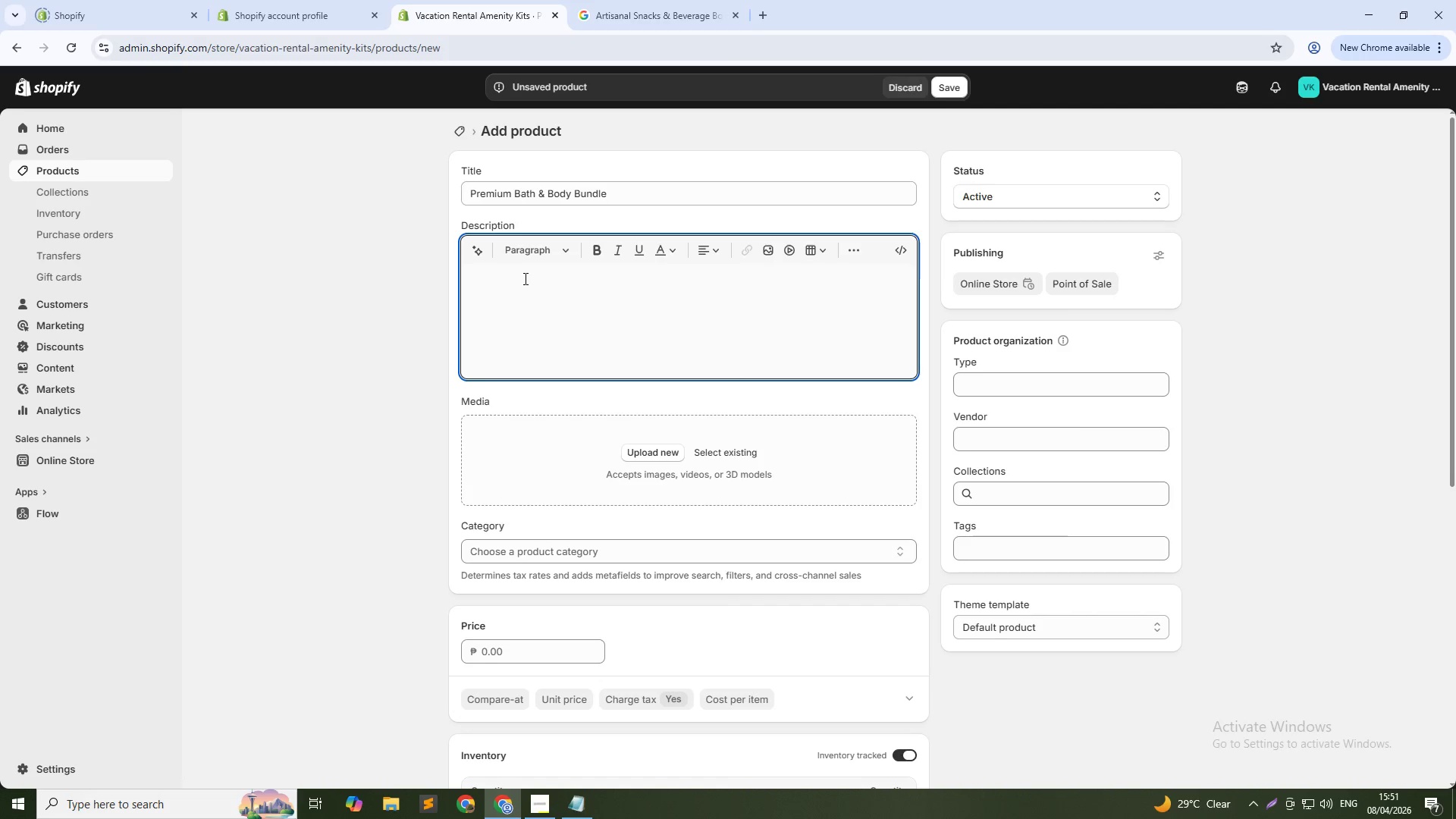 
type(Elevated full-size bath essentials that go beyond the basics. Includes eucalyptus body wash, shea butter lotion, mineral-rich bath salts, and a nutr)
key(Backspace)
key(Backspace)
key(Backspace)
type(atural loofah so)
key(Backspace)
type(ponge - in a)
key(Backspace)
key(Backspace)
key(Backspace)
key(Backspace)
type(all in a coordinated branded packaging suite. Designed to deliver a spa-adjacent bathroom experience for Gold-tier guests.)
 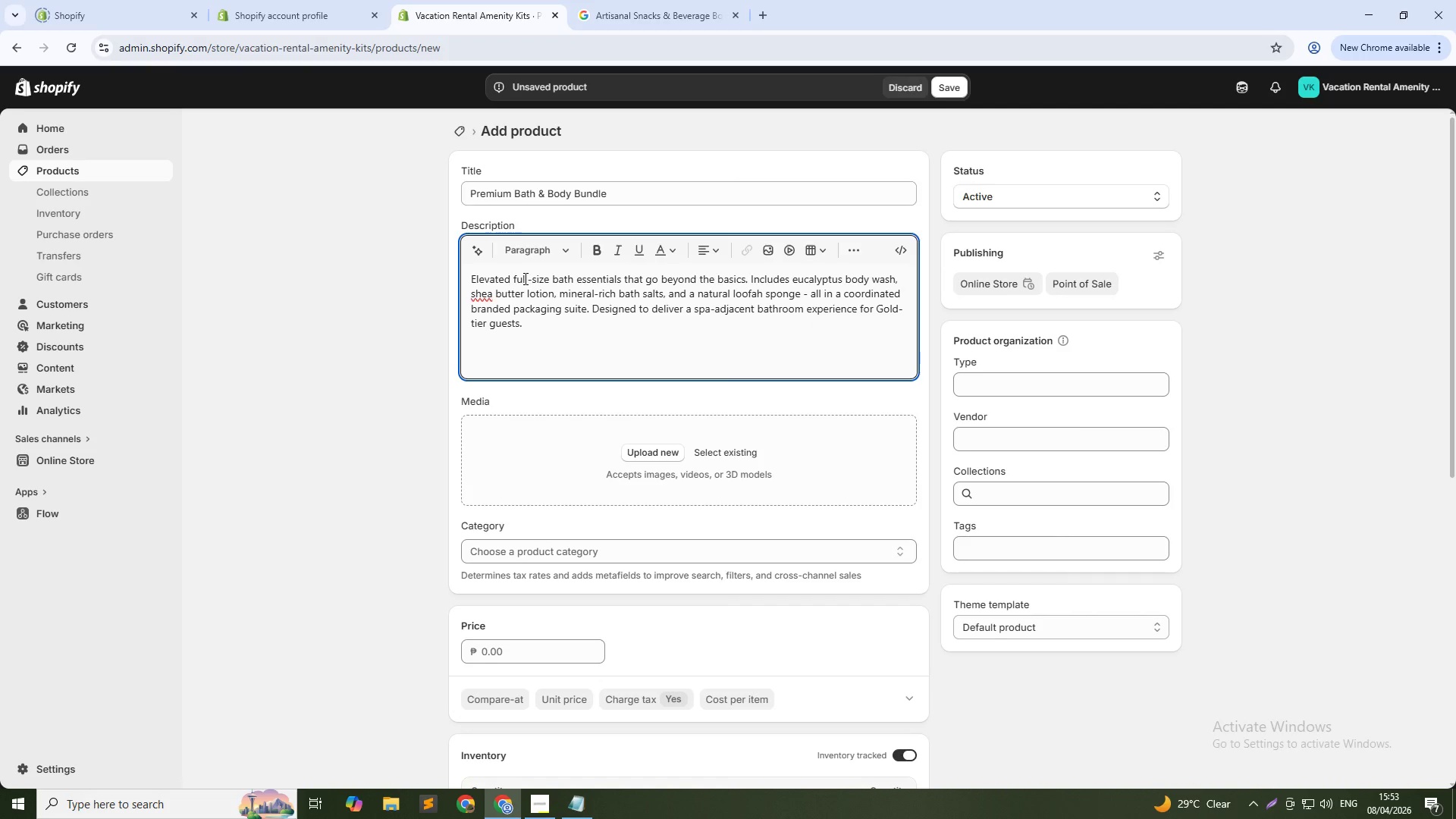 
left_click([495, 654])
 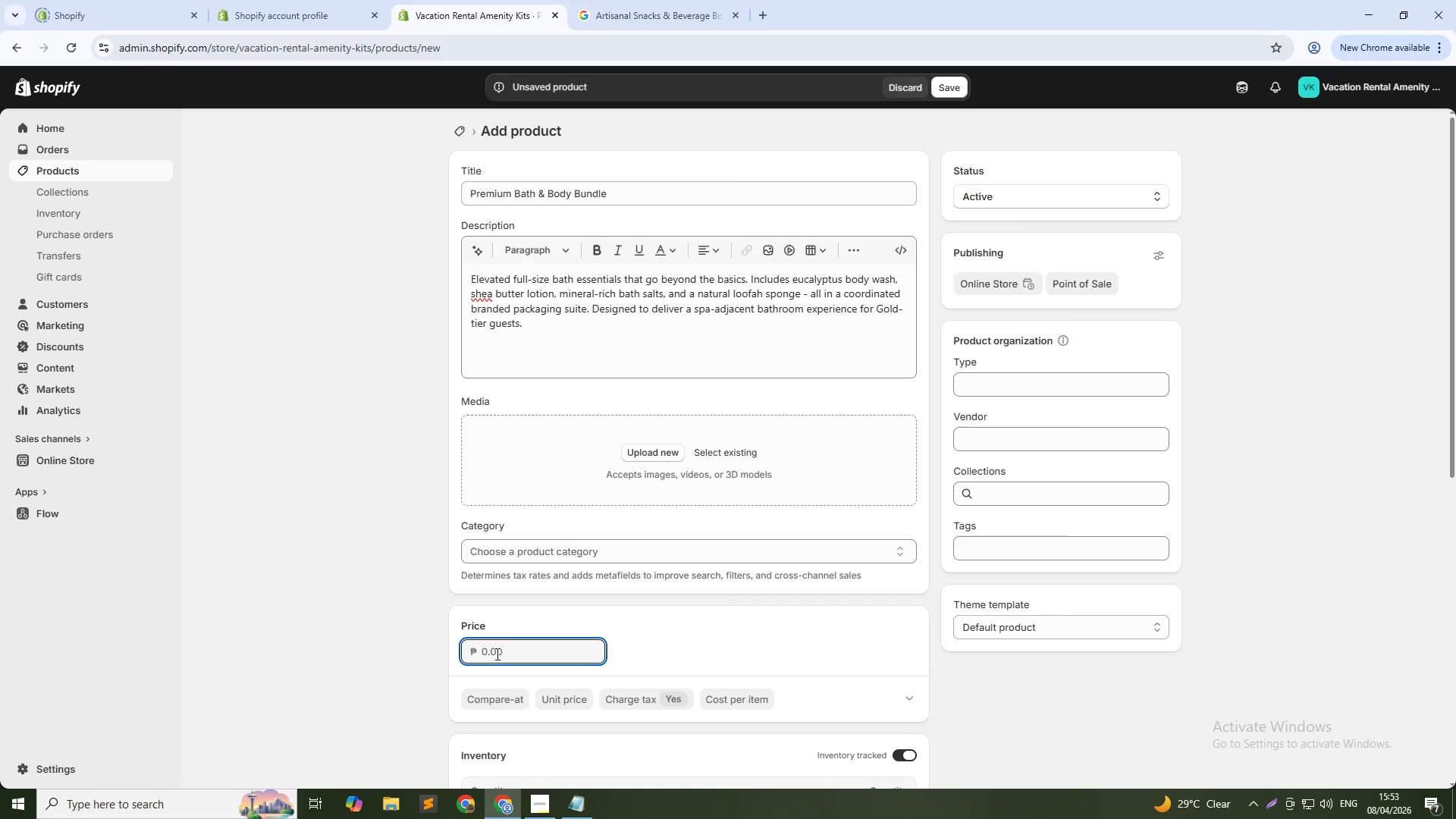 
key(Numpad6)
 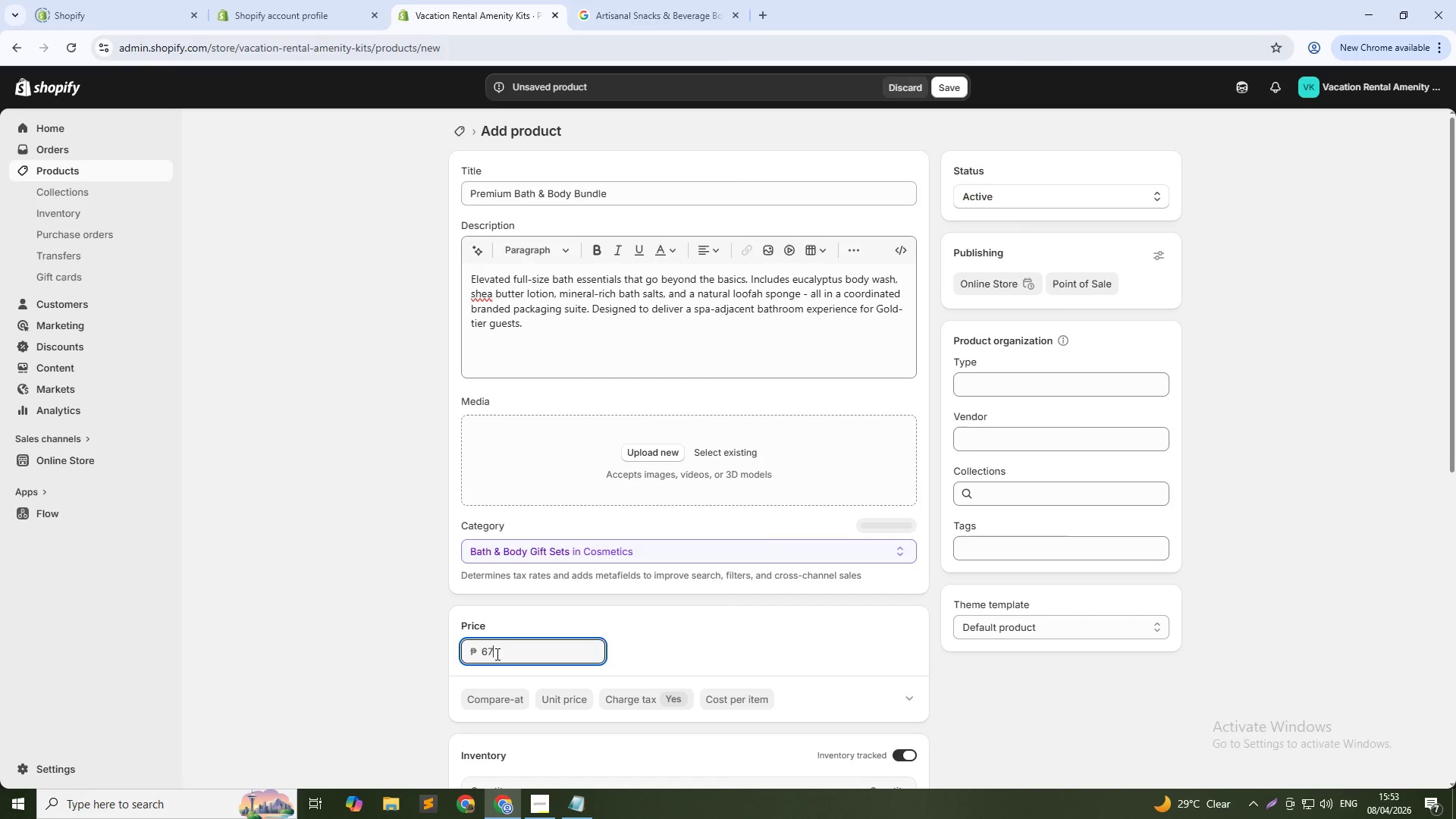 
key(Numpad7)
 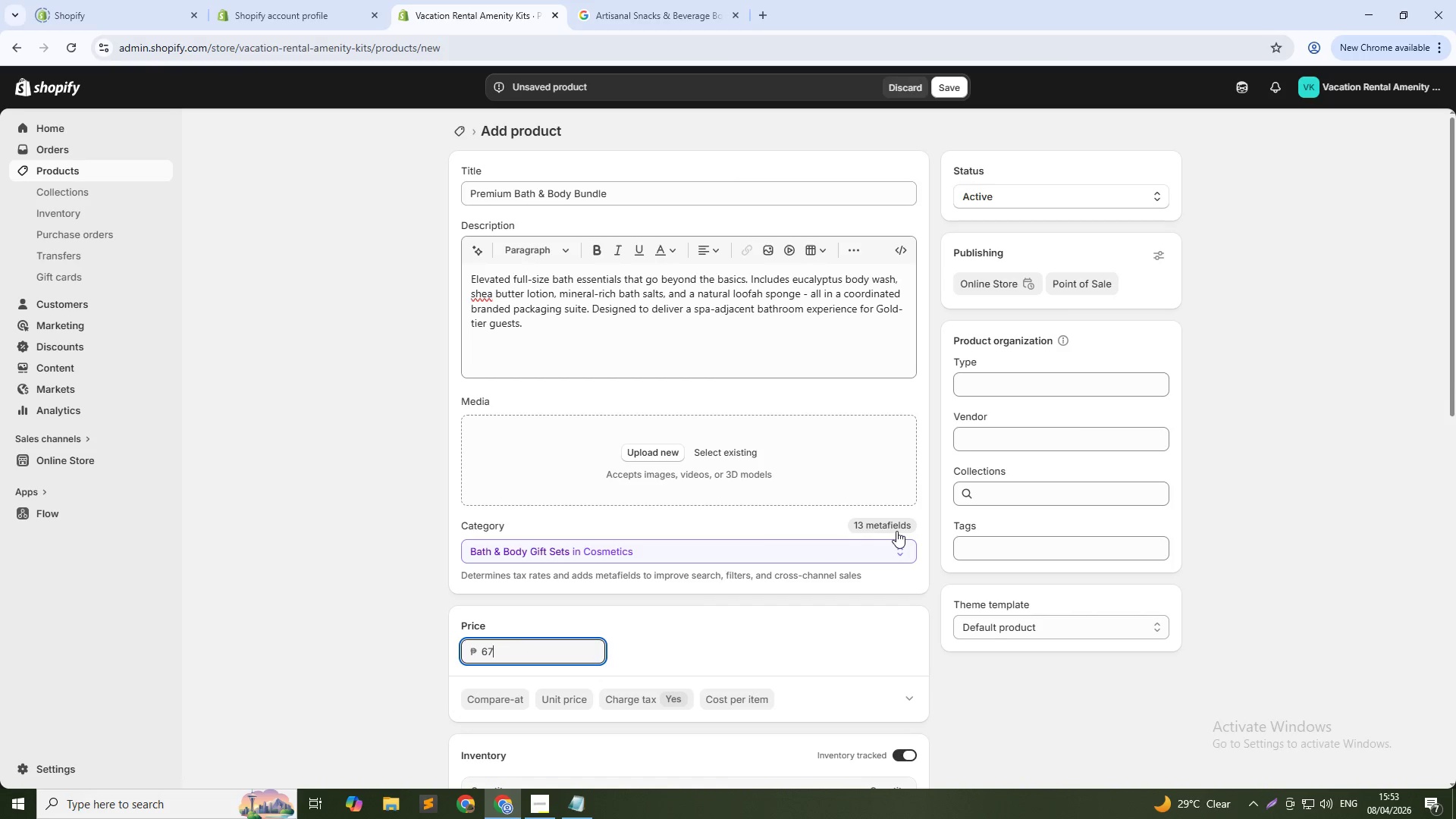 
mouse_move([880, 516])
 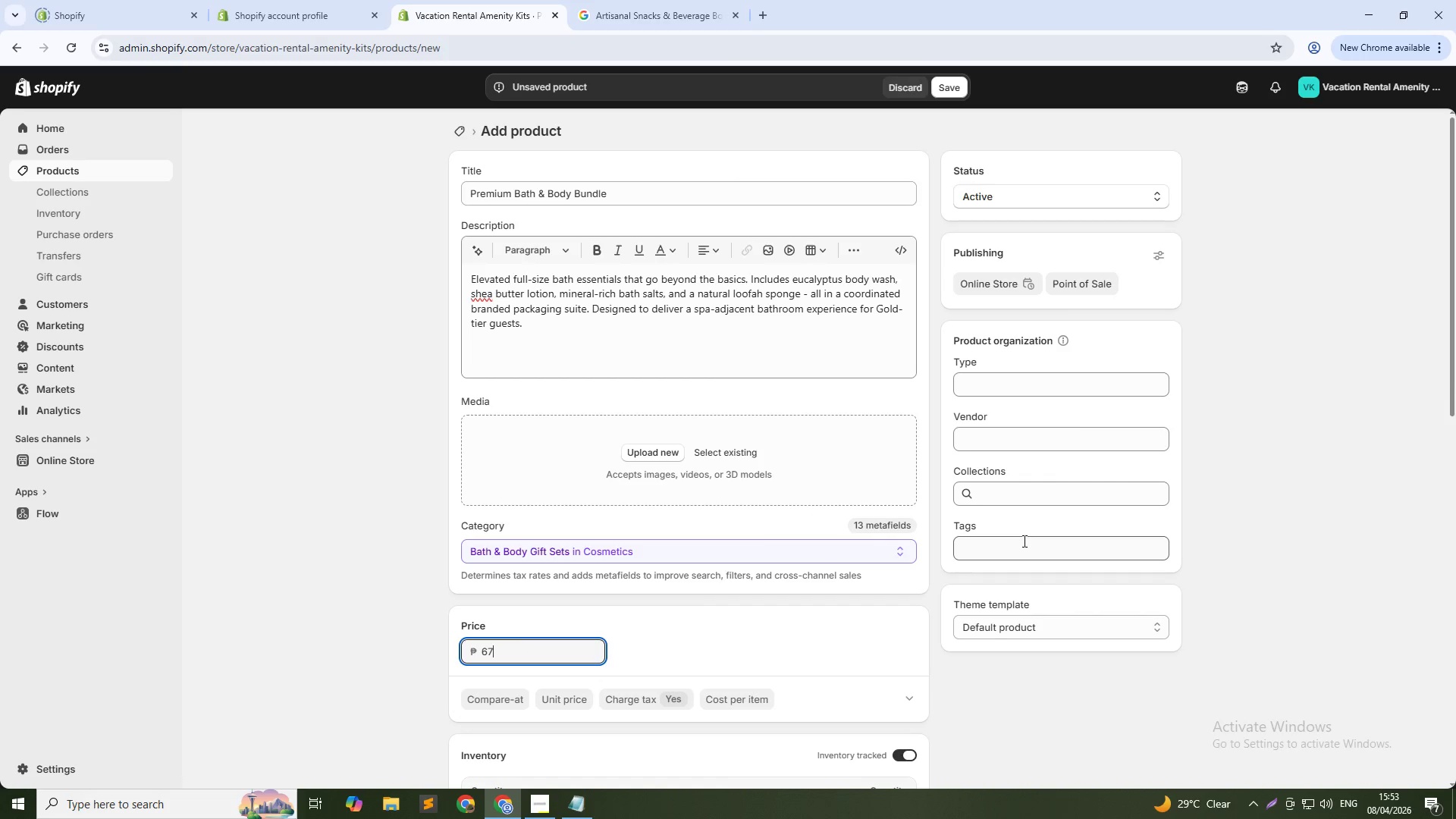 
left_click([1023, 547])
 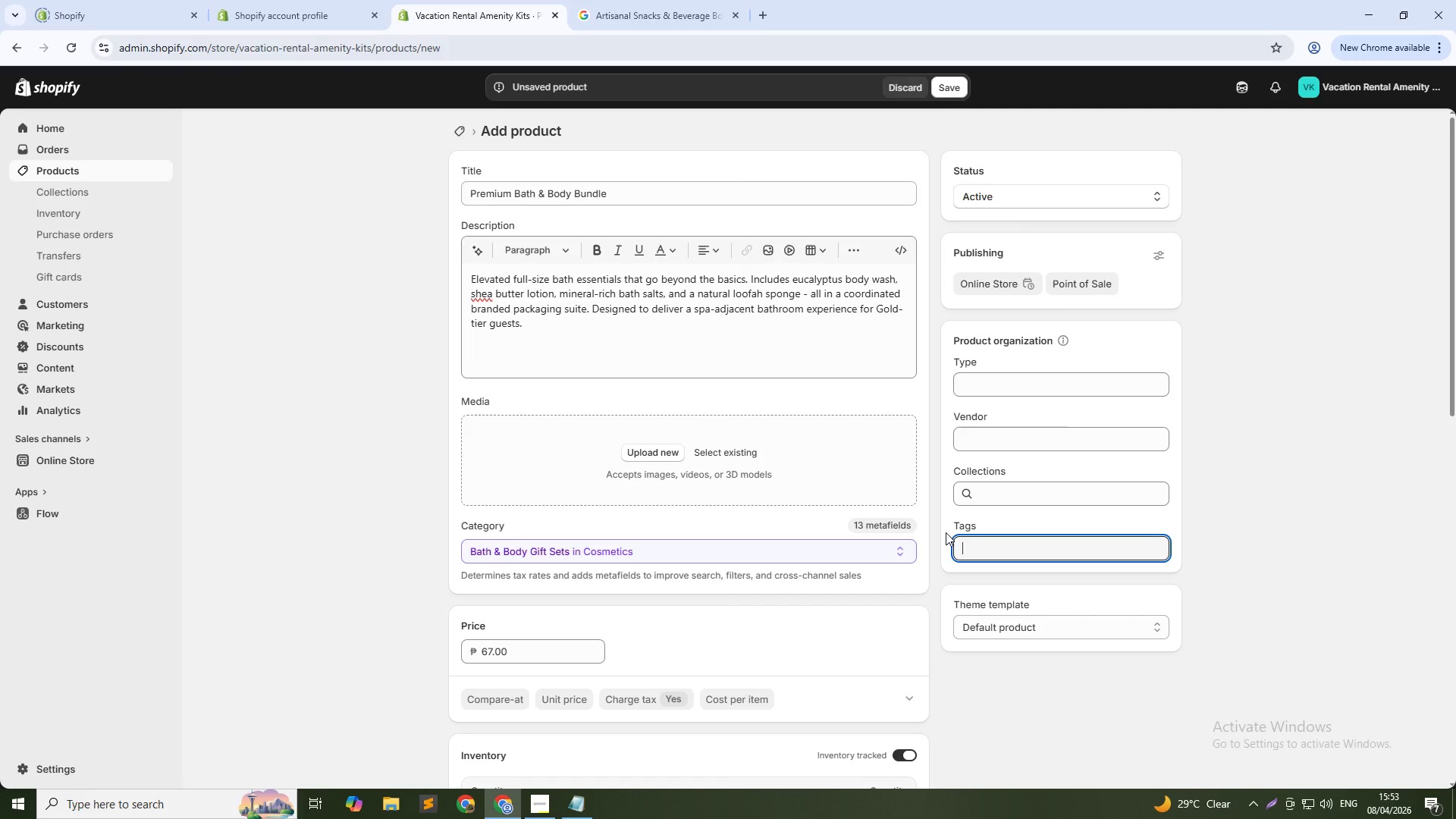 
type(tier-gold)
 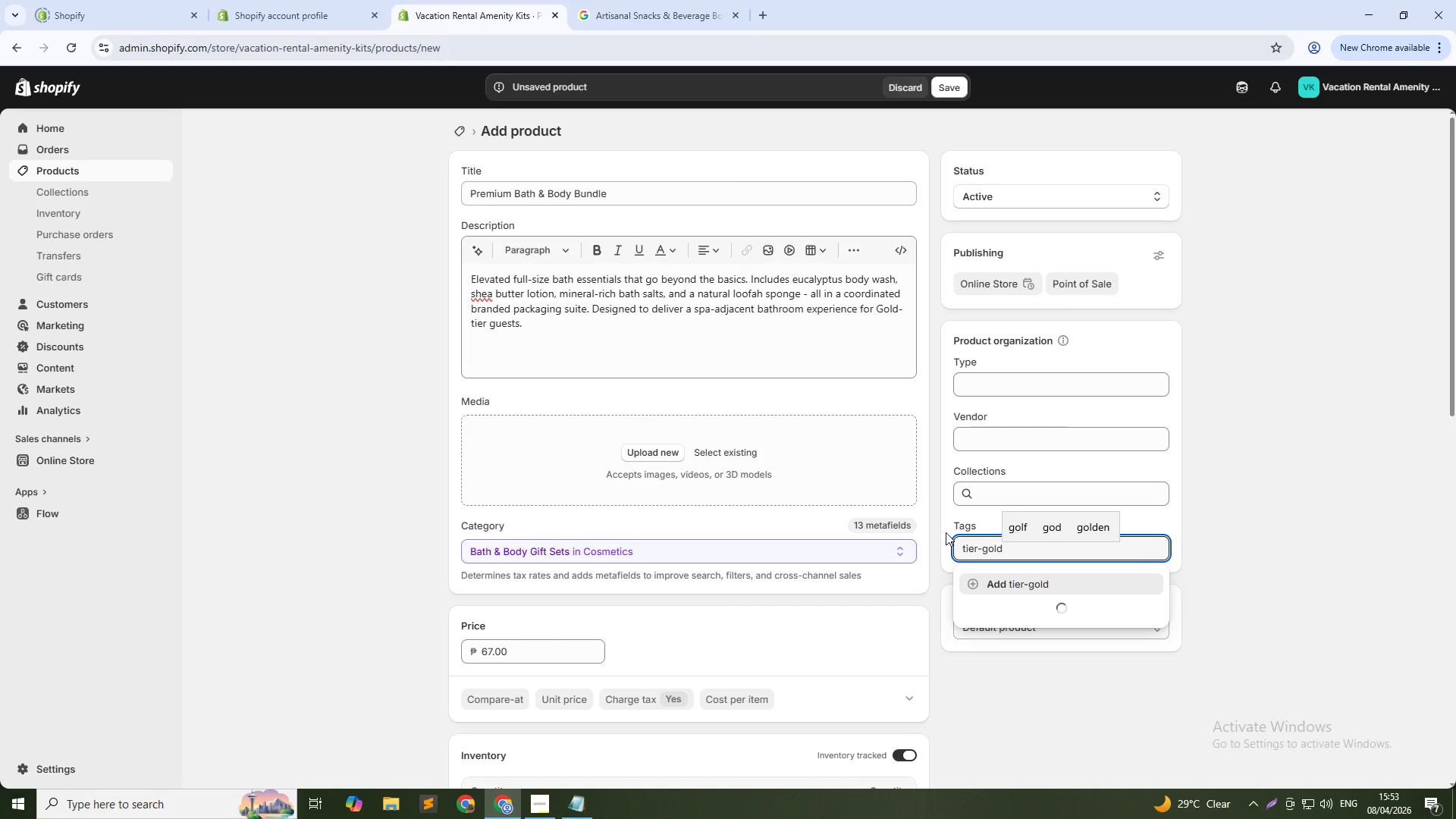 
key(Enter)
 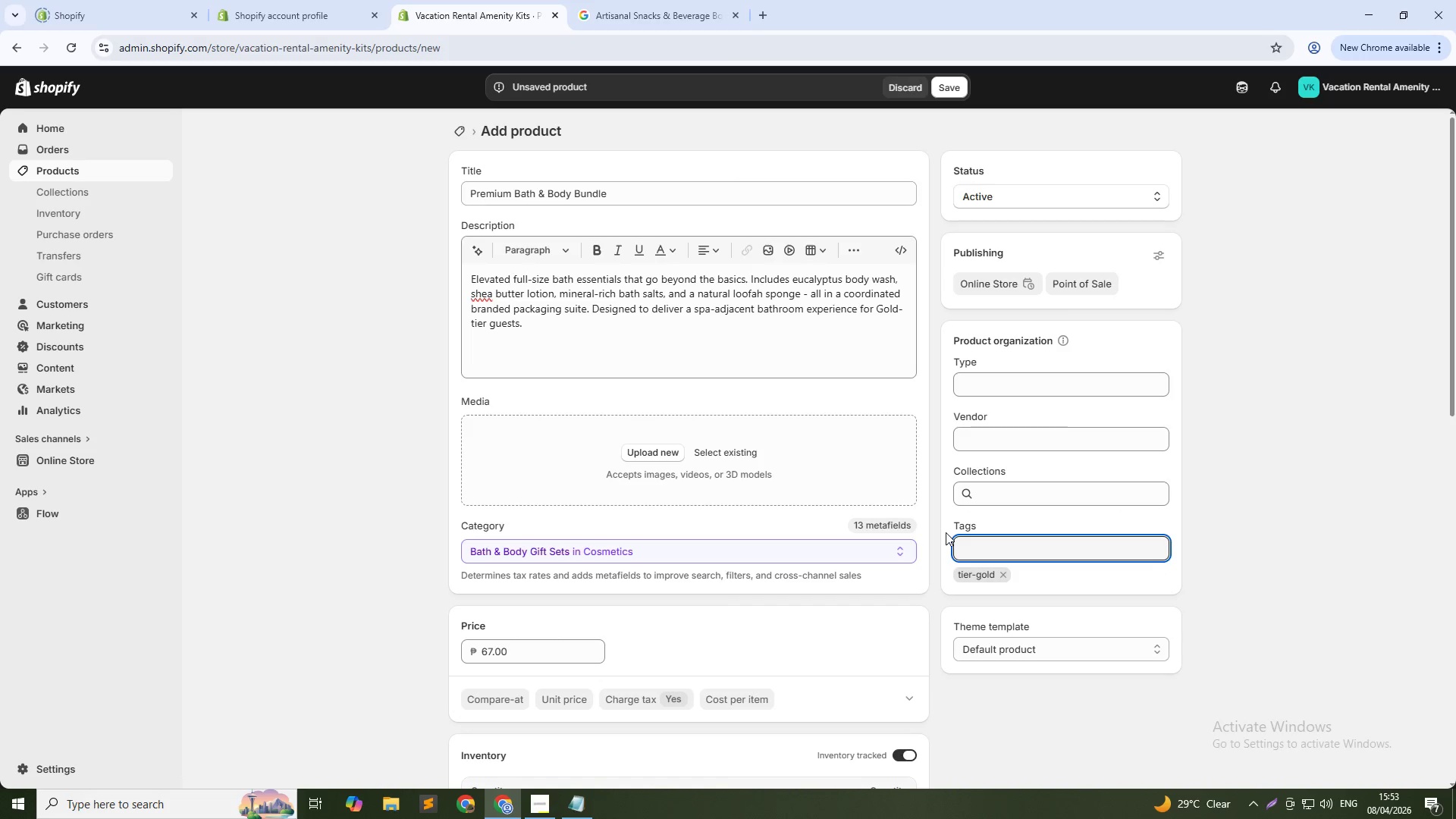 
type(type-consumable)
 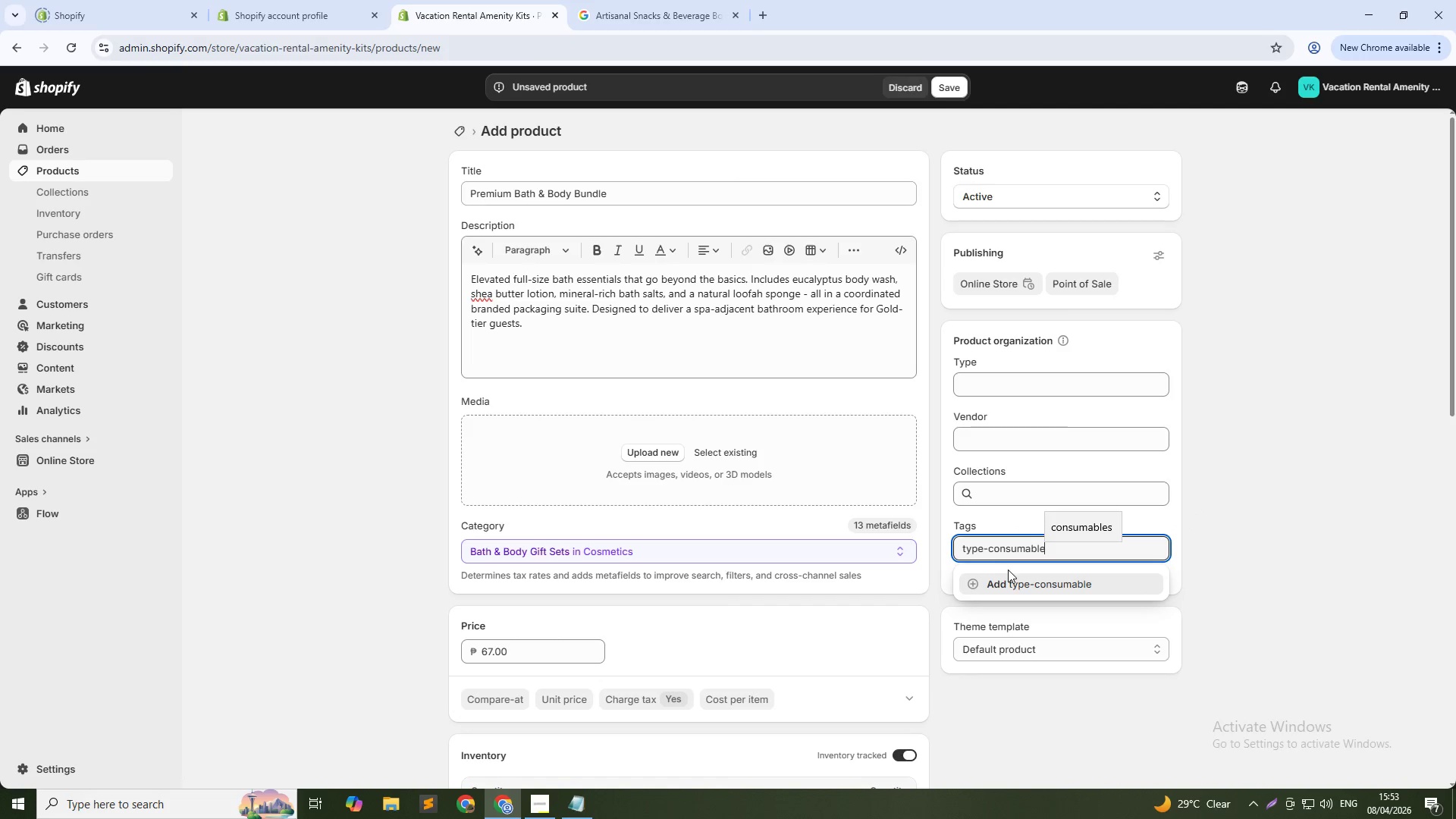 
key(Enter)
 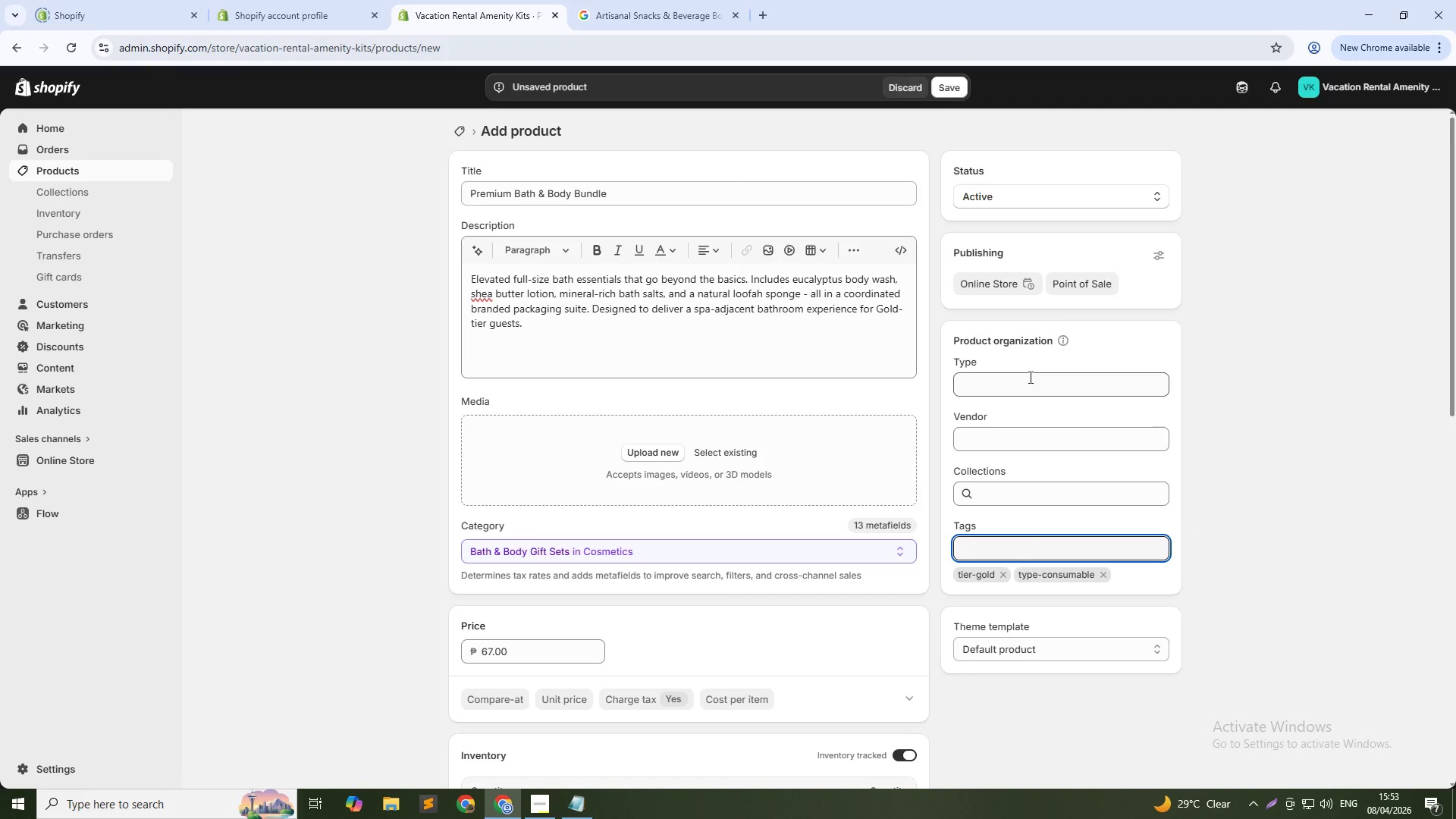 
left_click([1029, 377])
 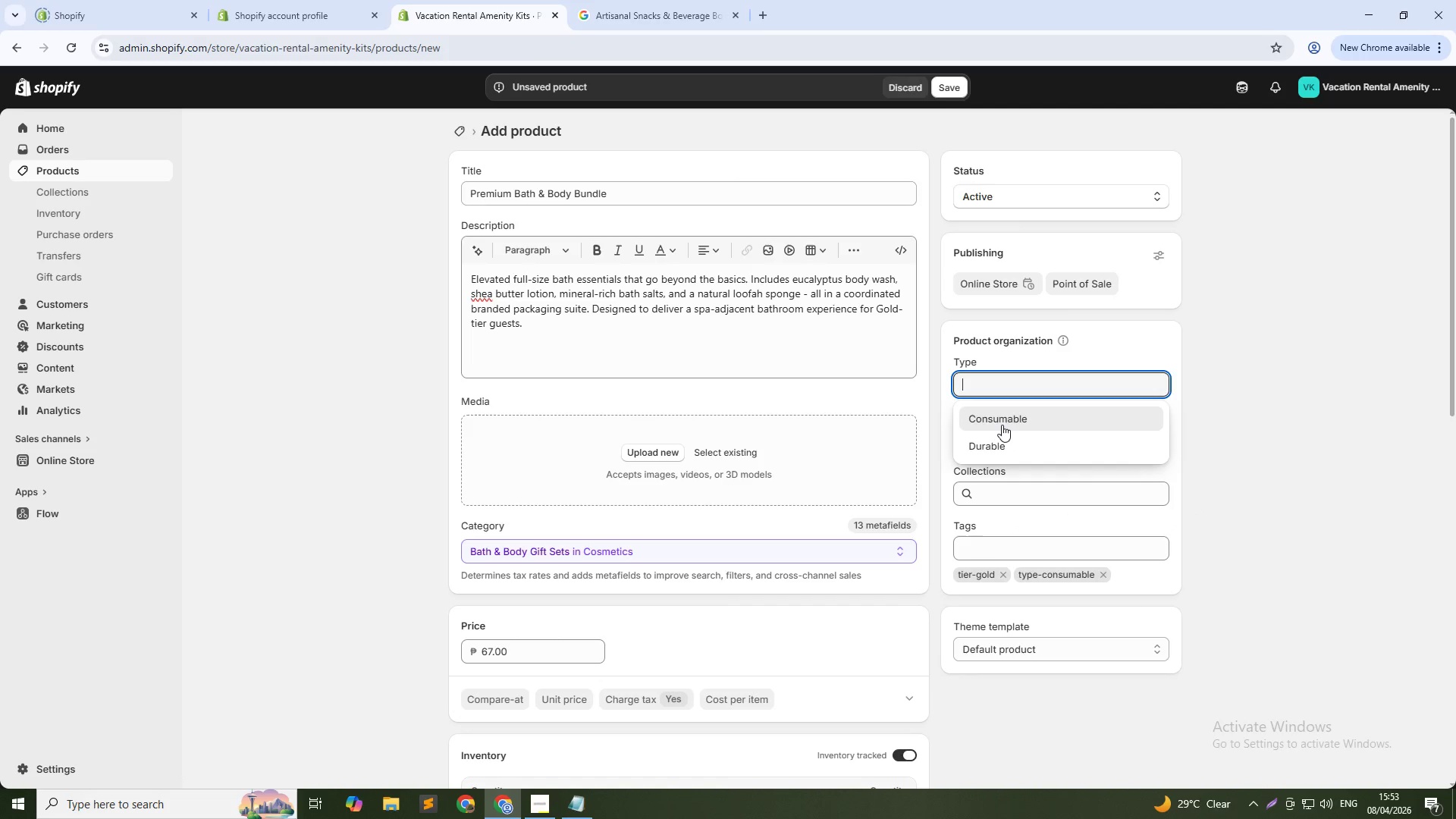 
left_click([1002, 425])
 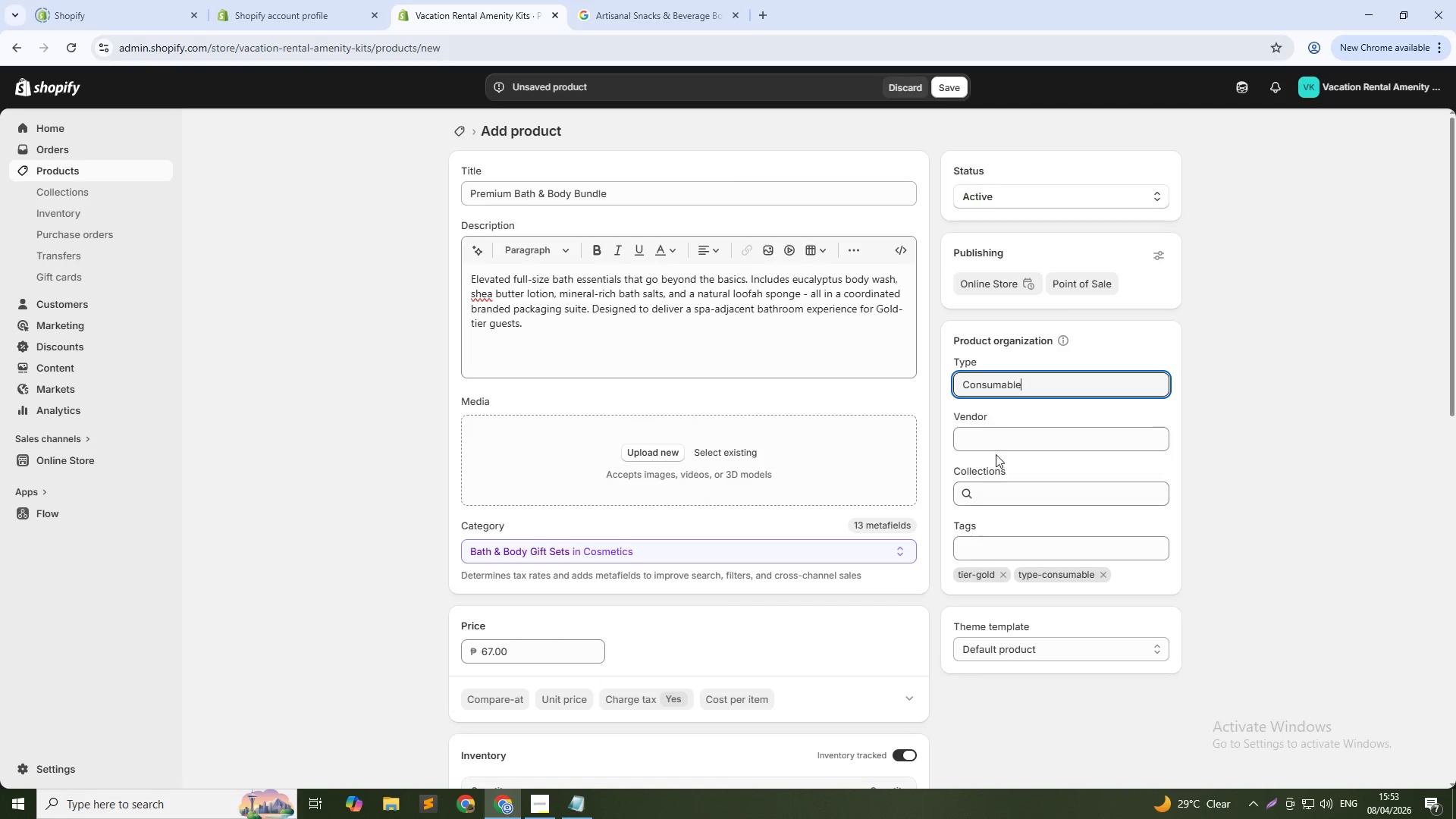 
left_click([1003, 436])
 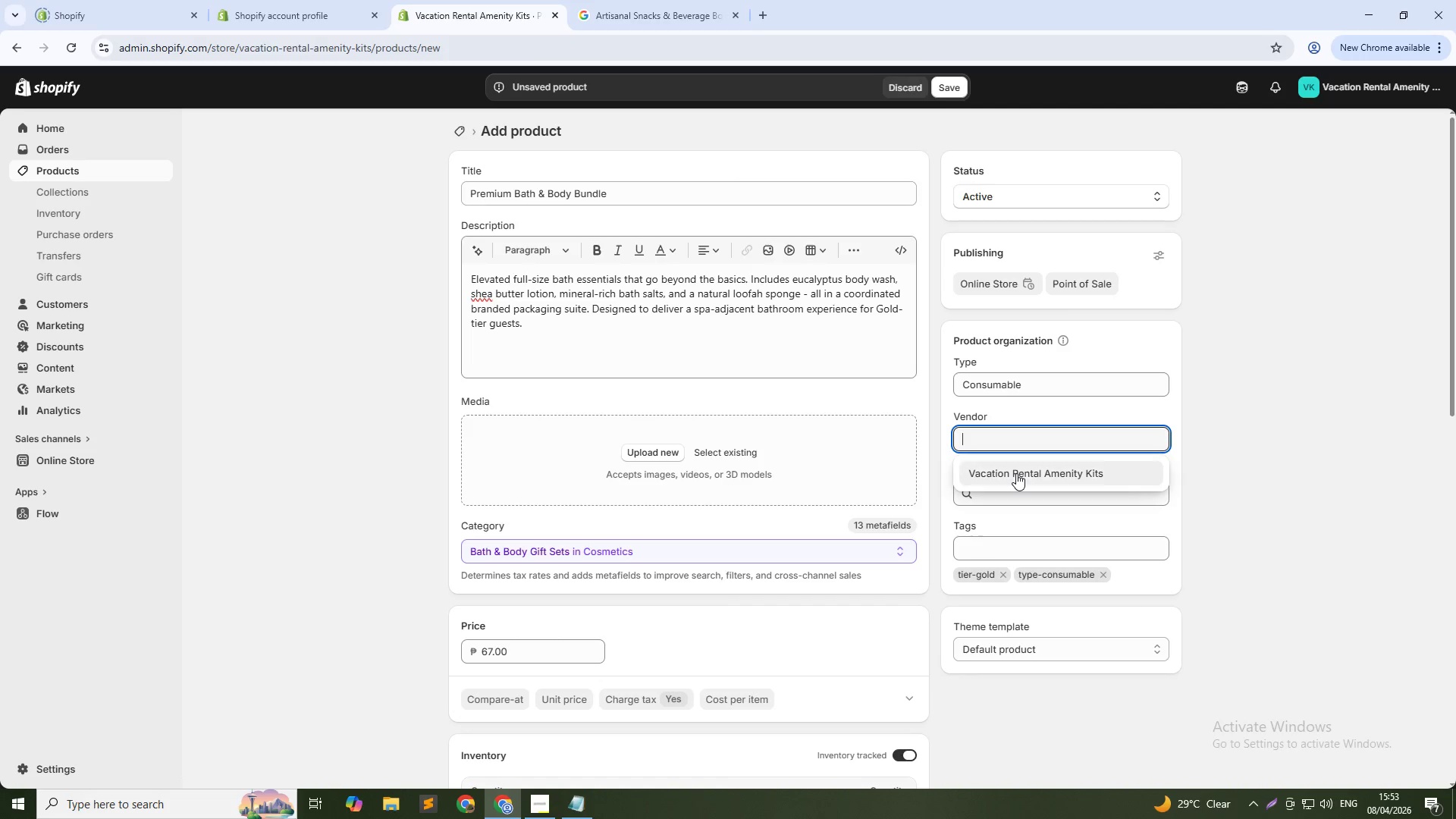 
left_click([1015, 473])
 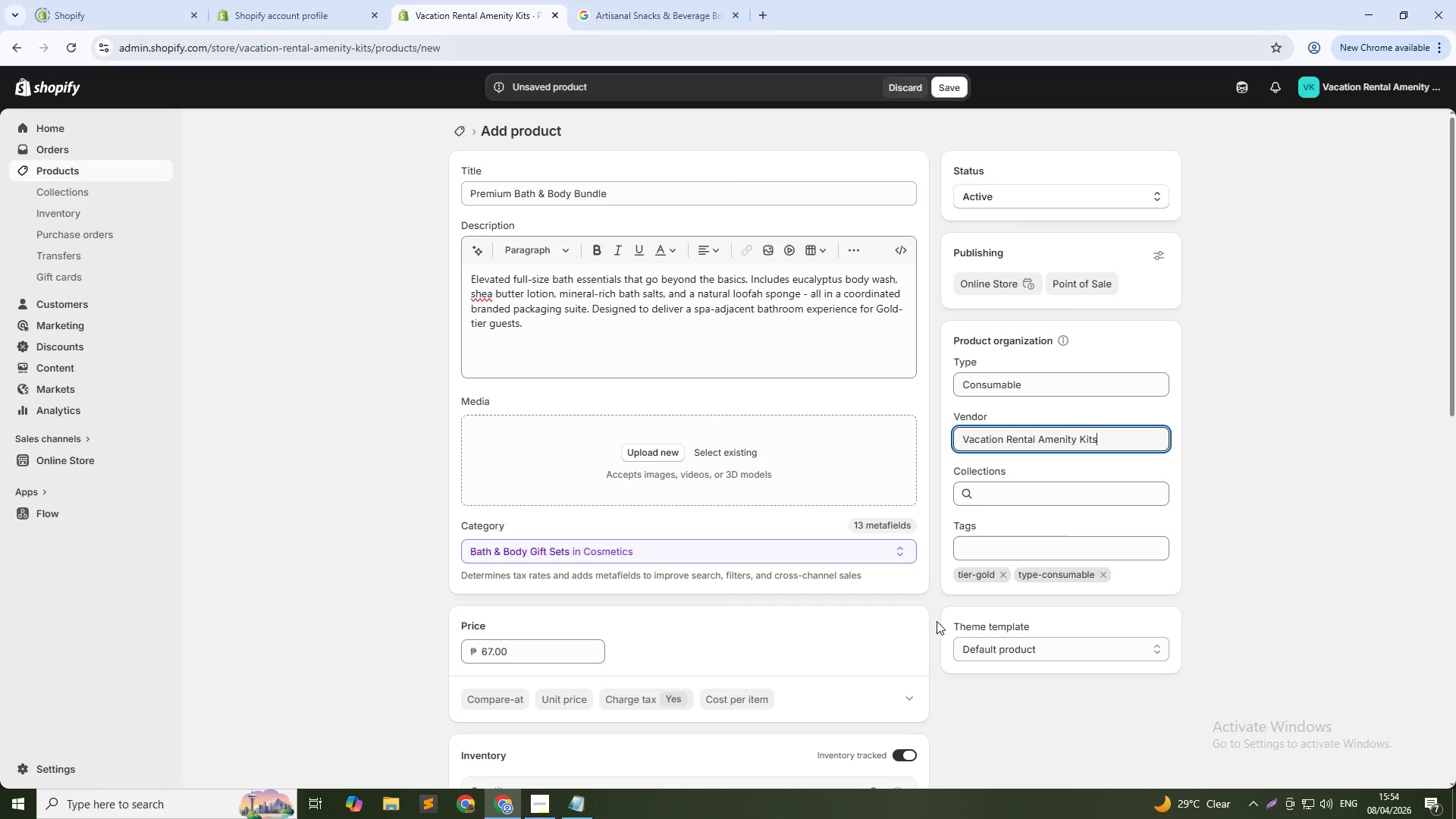 
wait(16.26)
 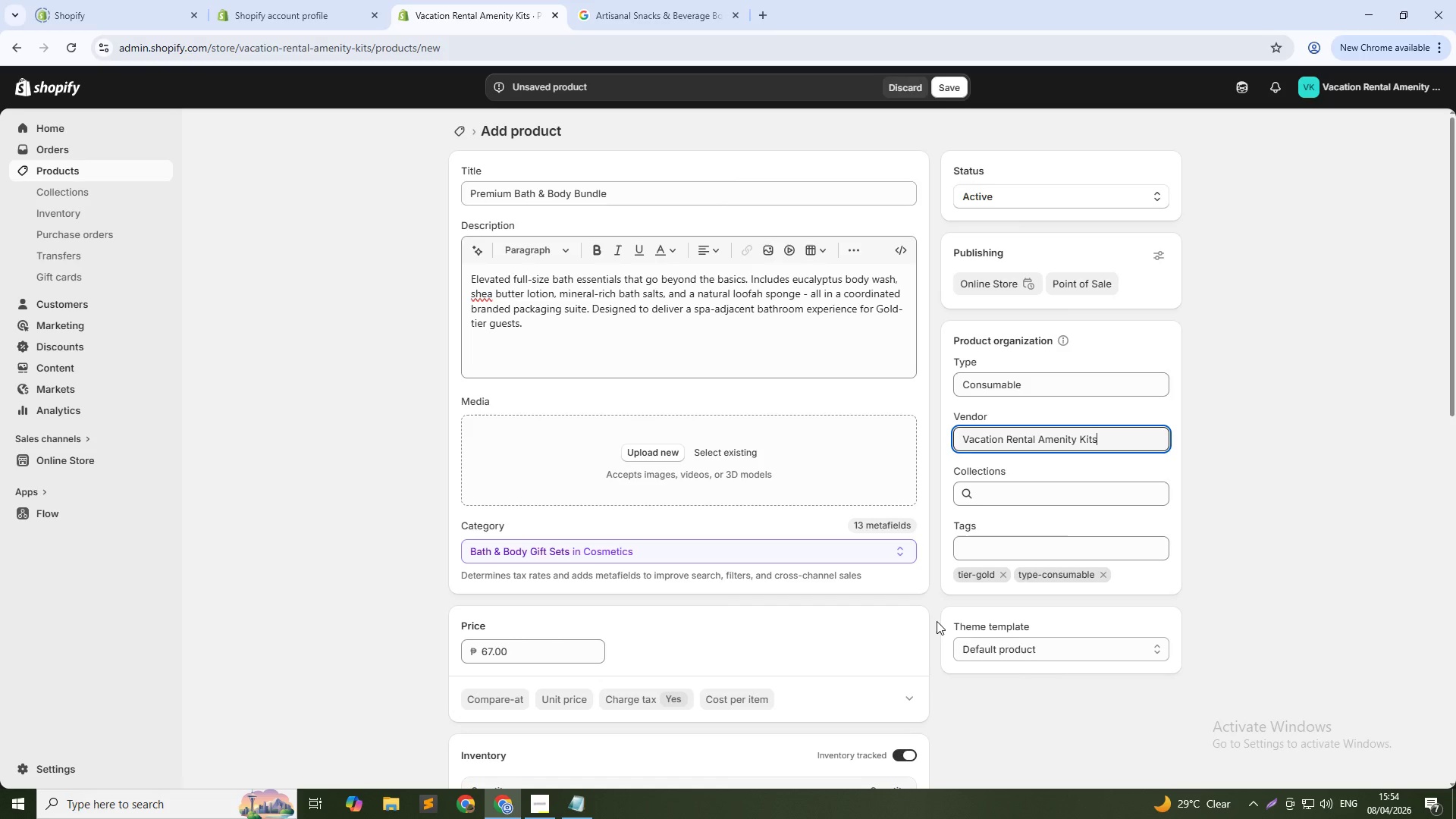 
left_click([744, 448])
 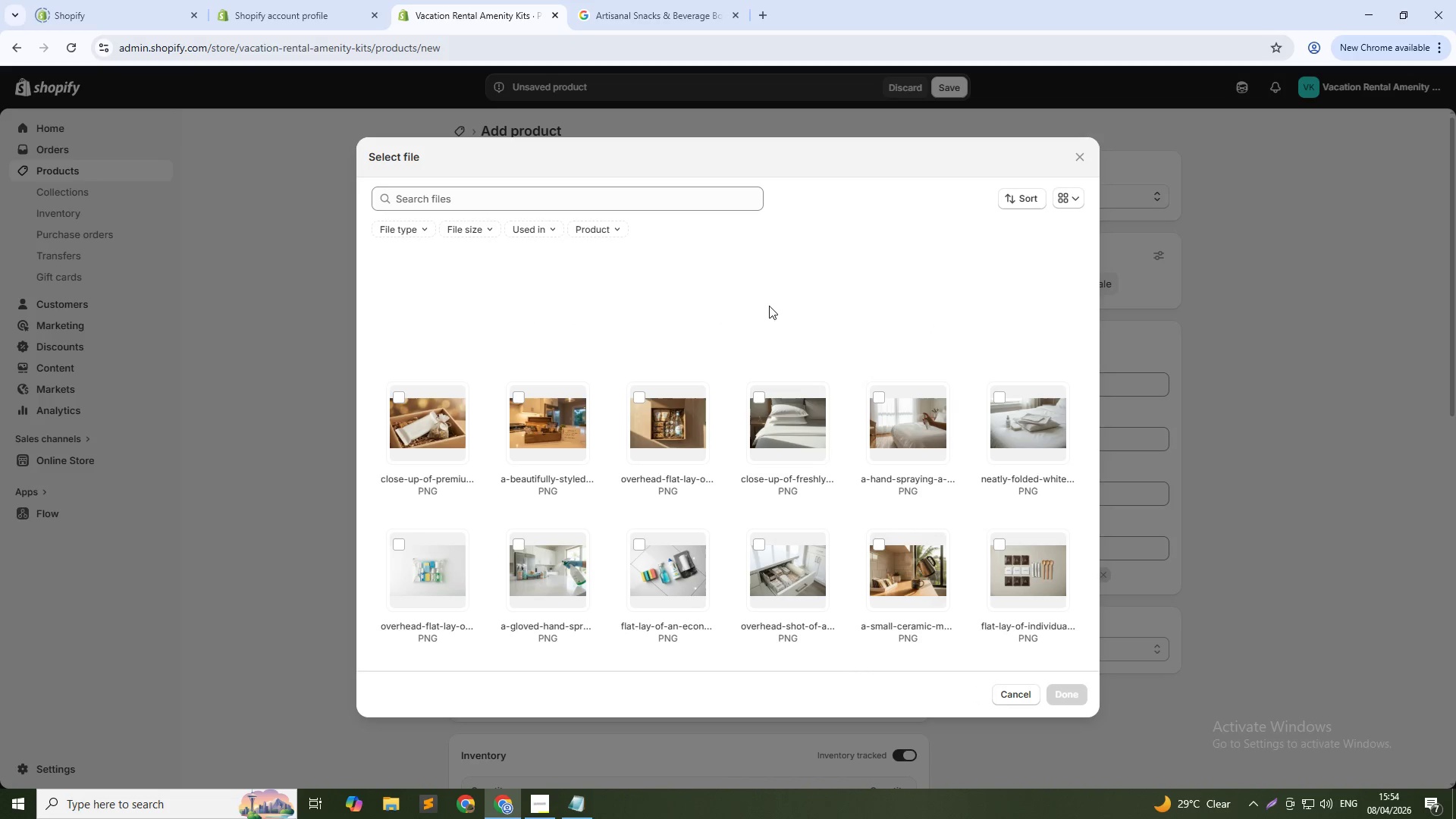 
left_click([767, 293])
 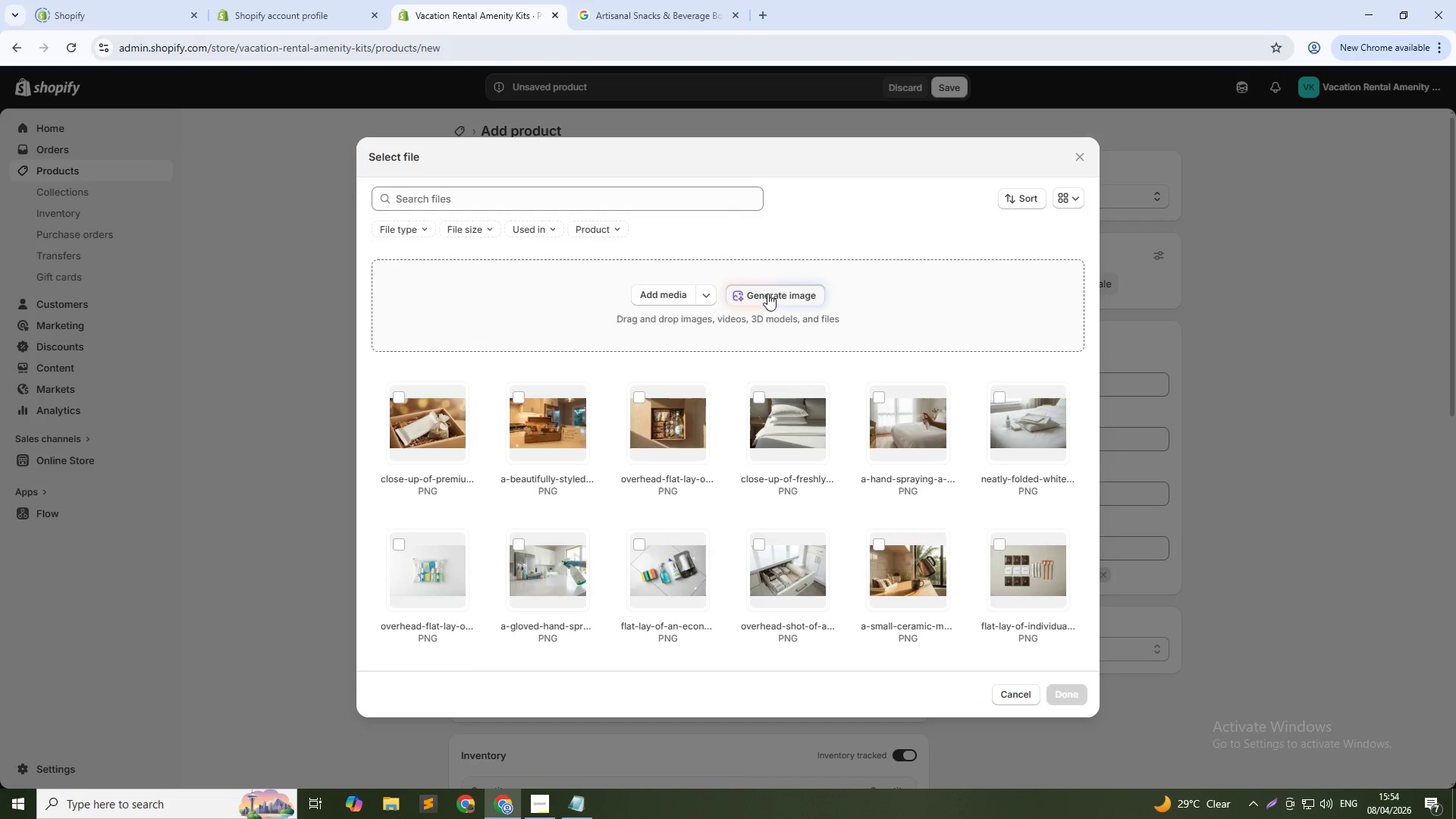 
type(Flat lay of a premium bath bundle - eucalyptus body wash bottle, shea butter )
 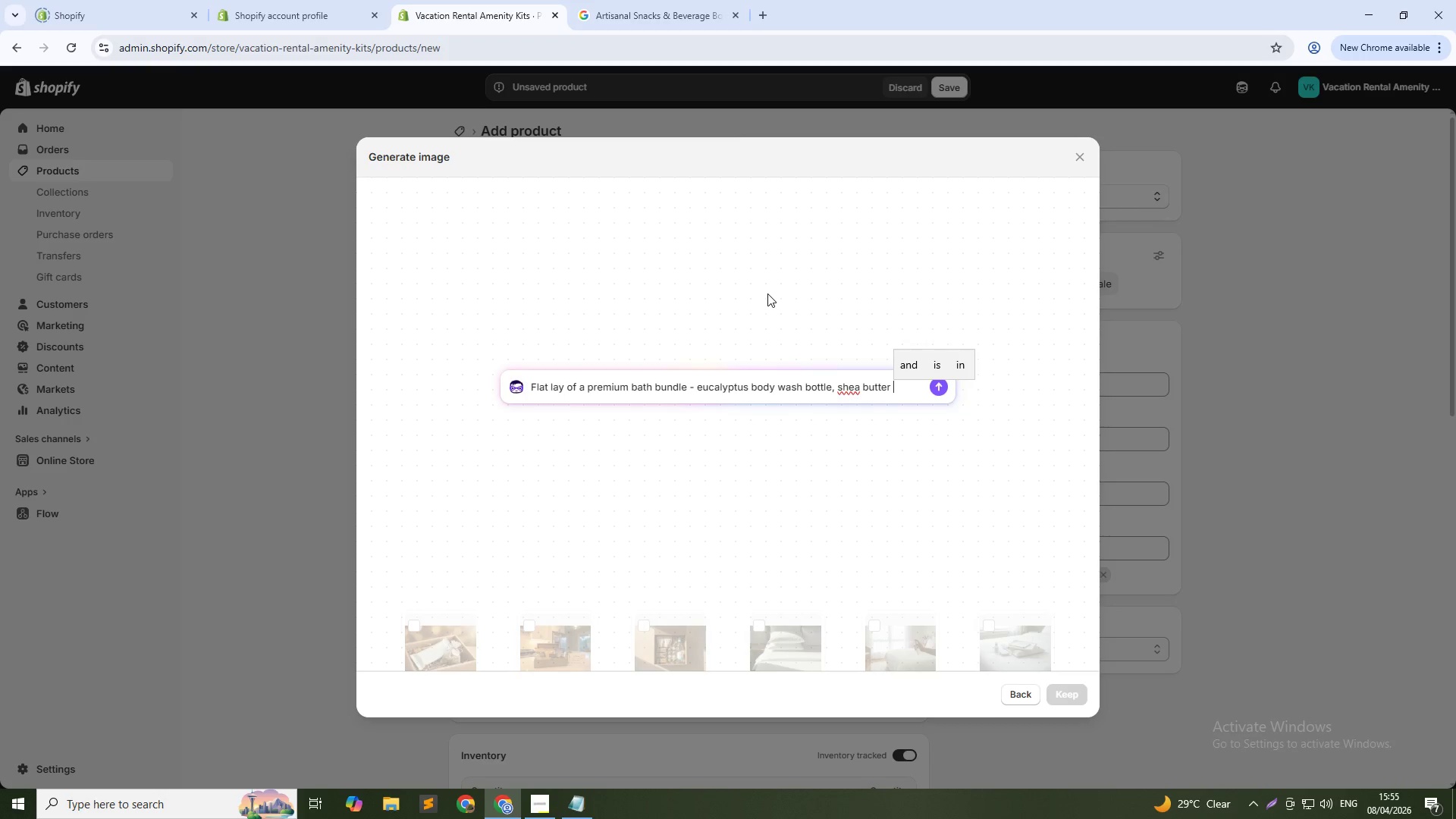 
wait(34.0)
 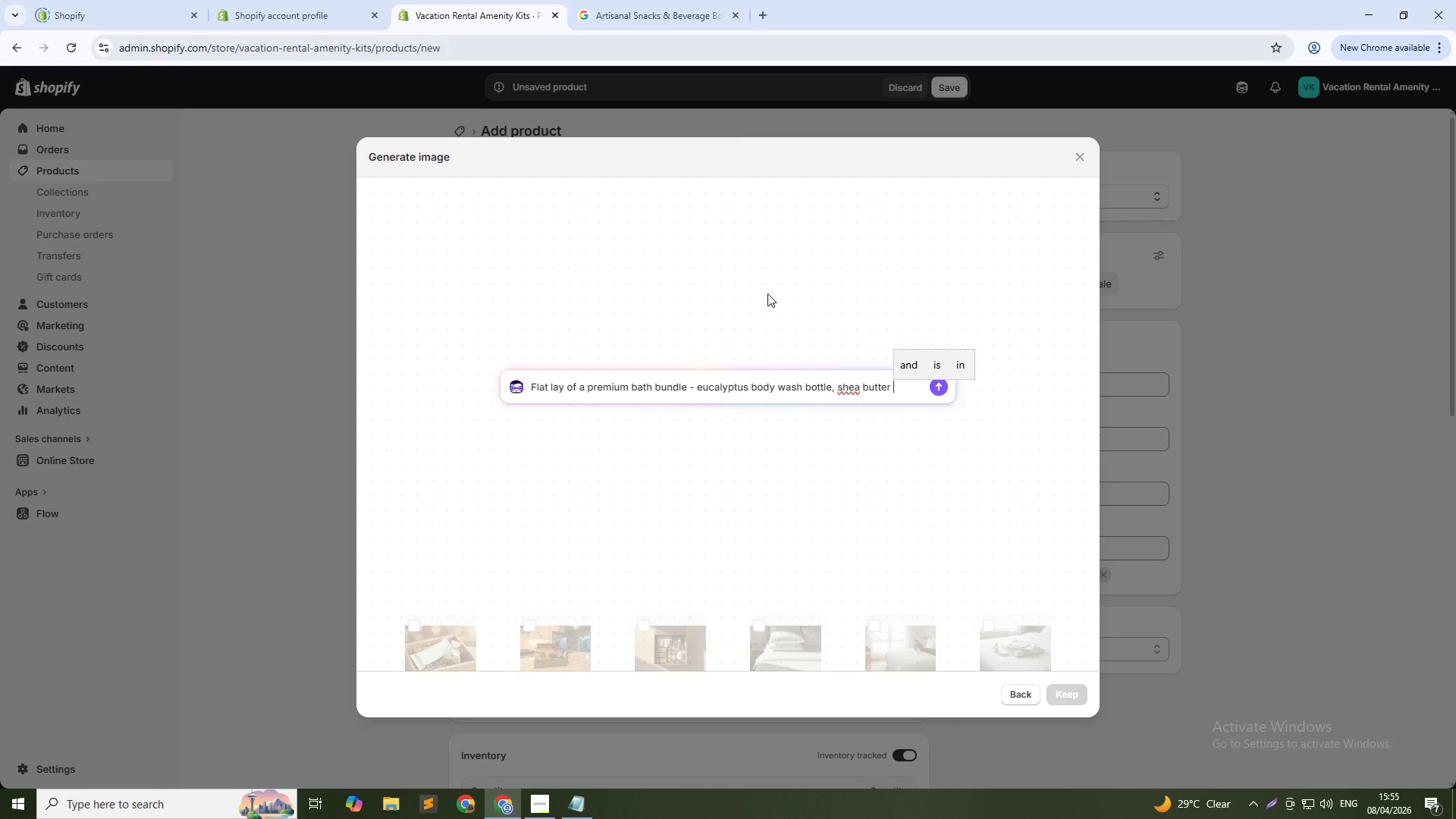 
type(lotion, glass jar of bath salts, and a natural loofah arranged on a white marble slab with )
 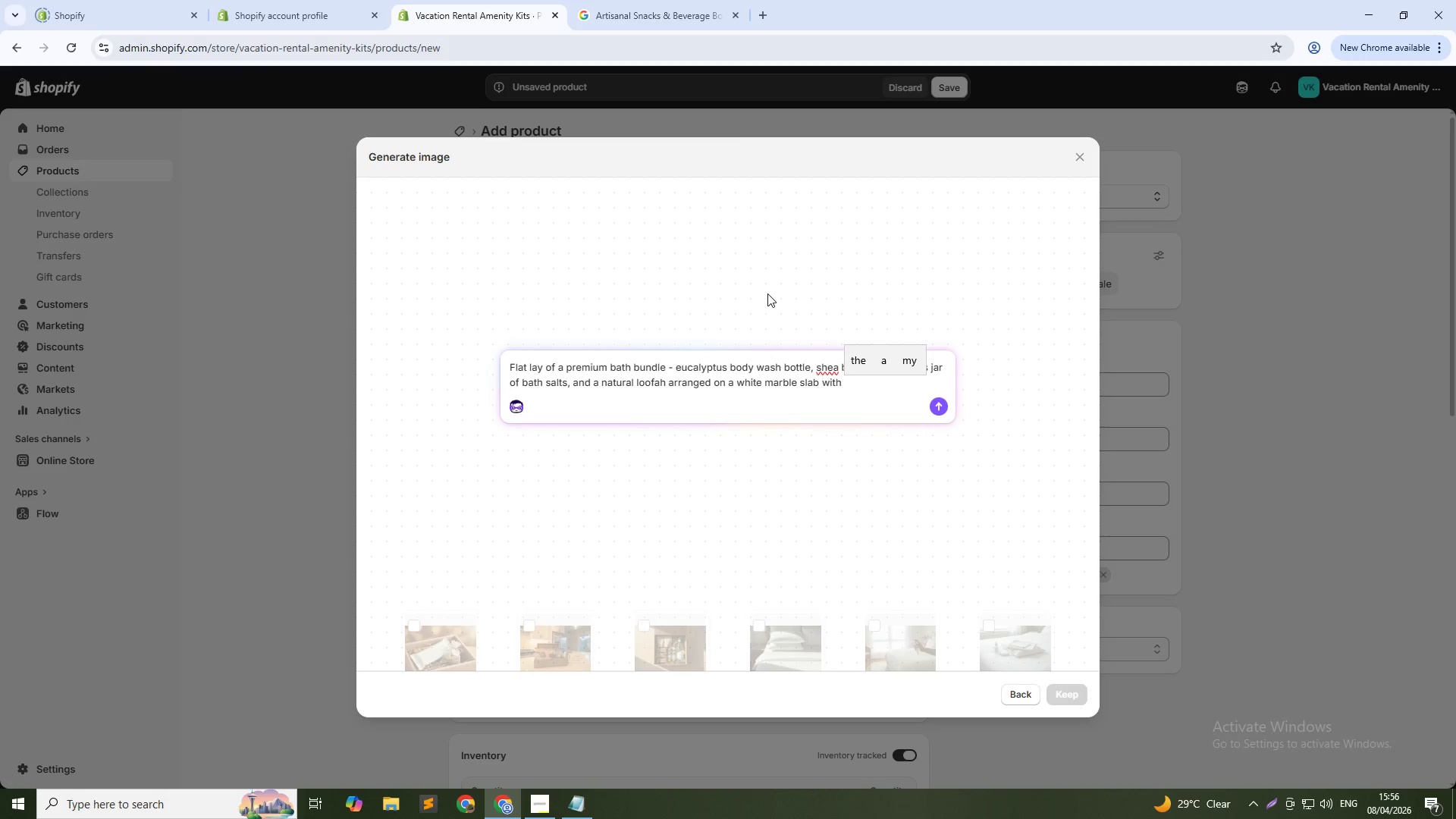 
wait(55.73)
 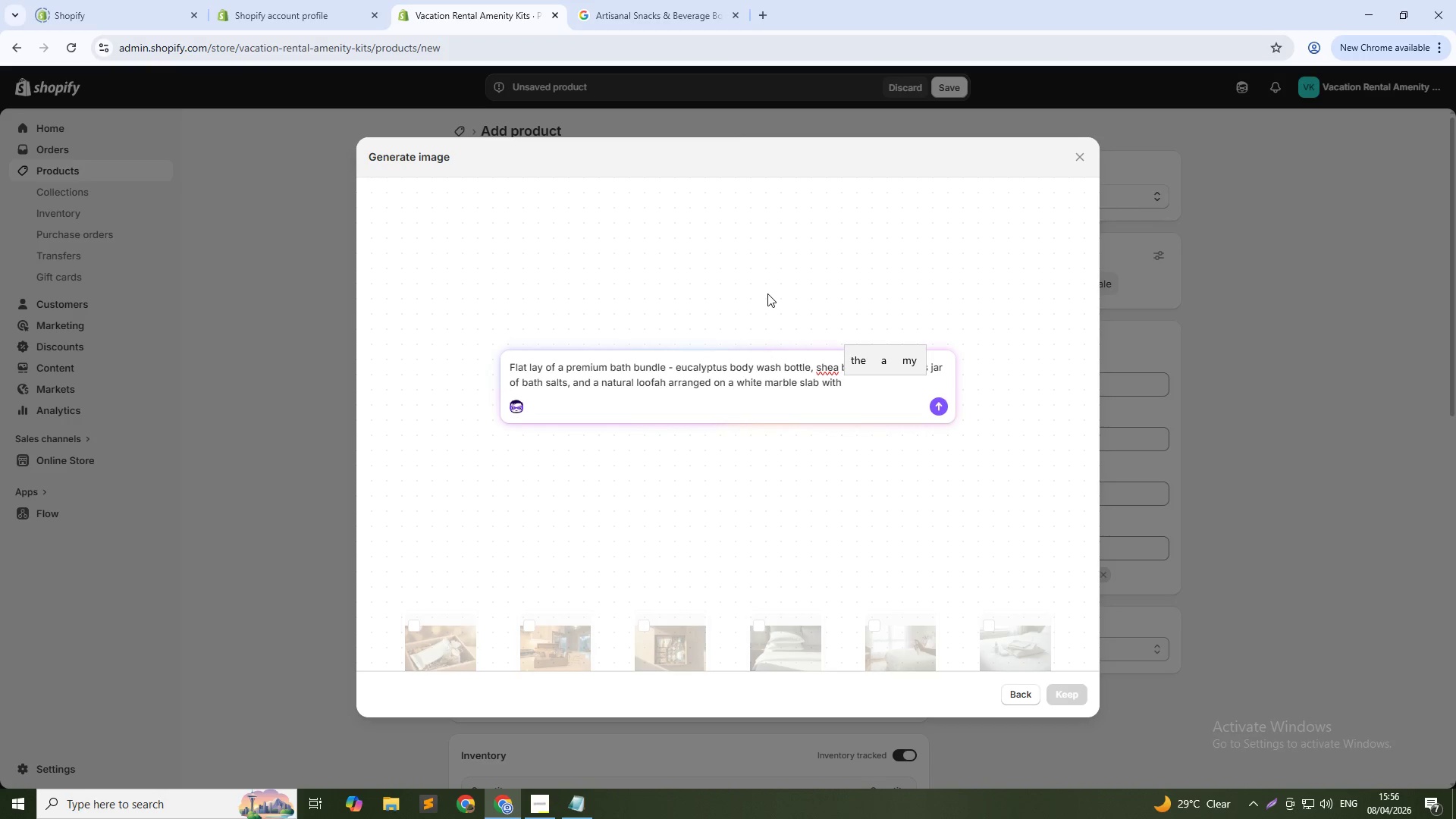 
type(eucalyptus springs as a prop)
 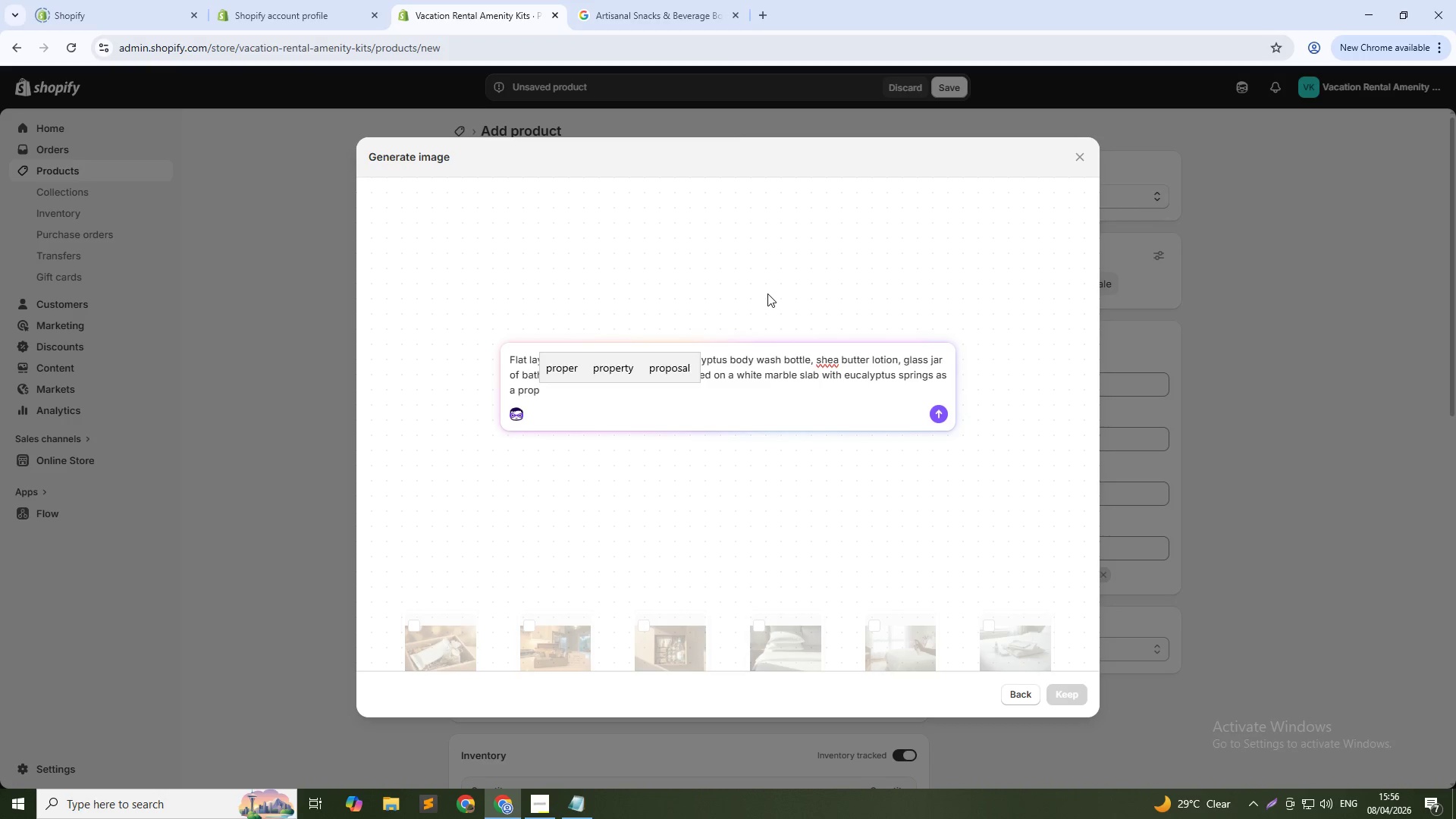 
key(Enter)
 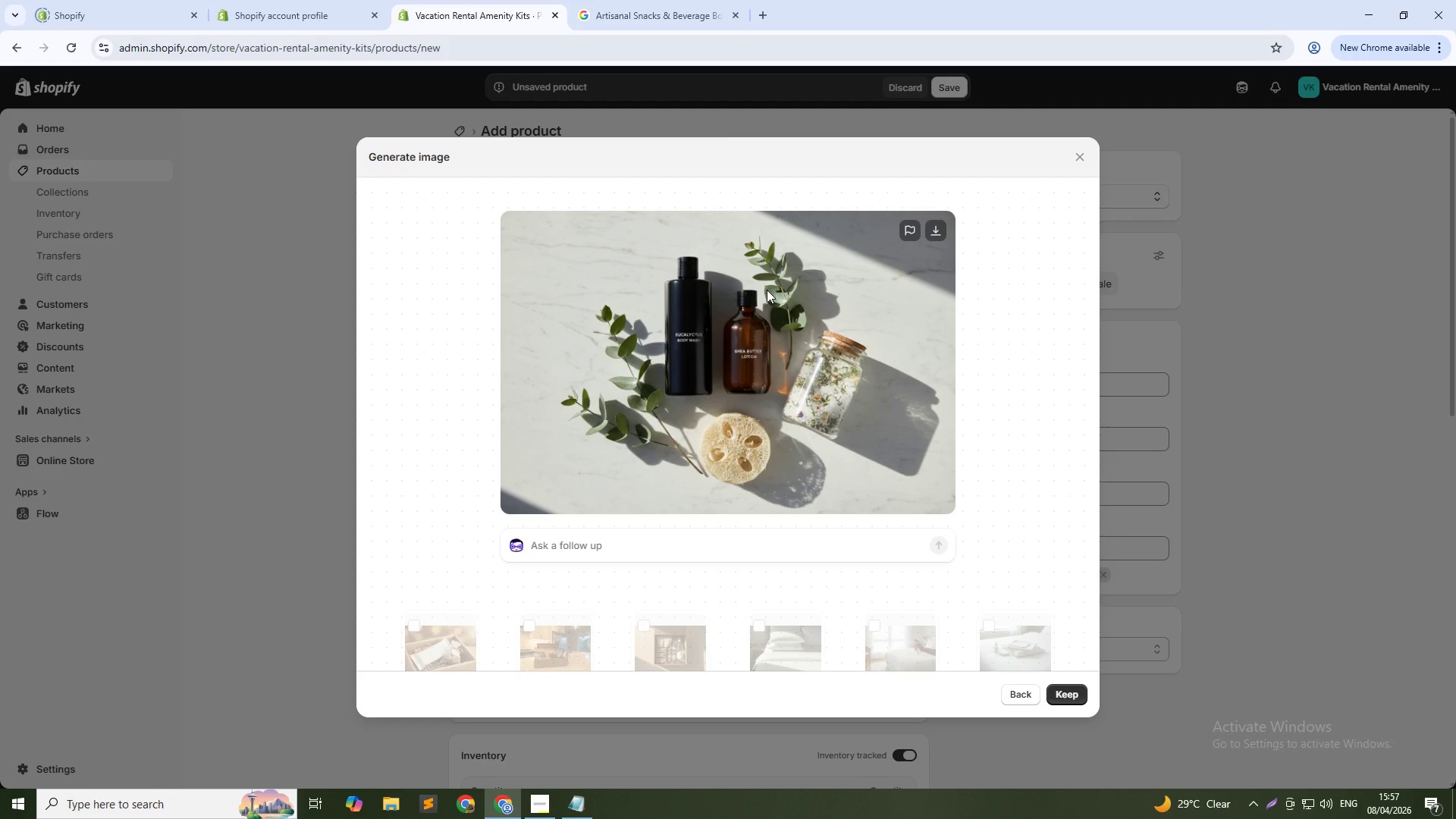 
wait(54.58)
 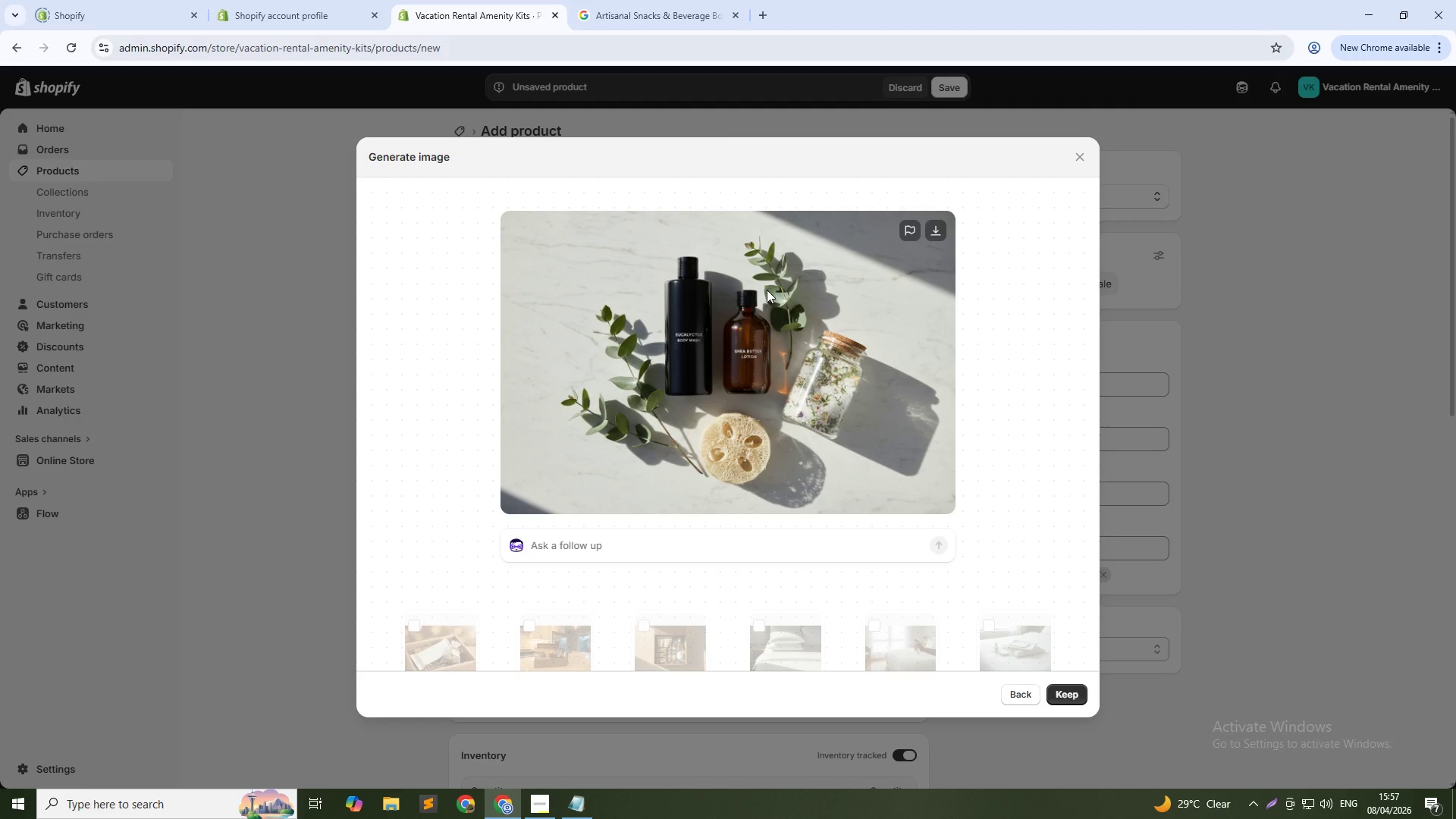 
left_click([1072, 692])
 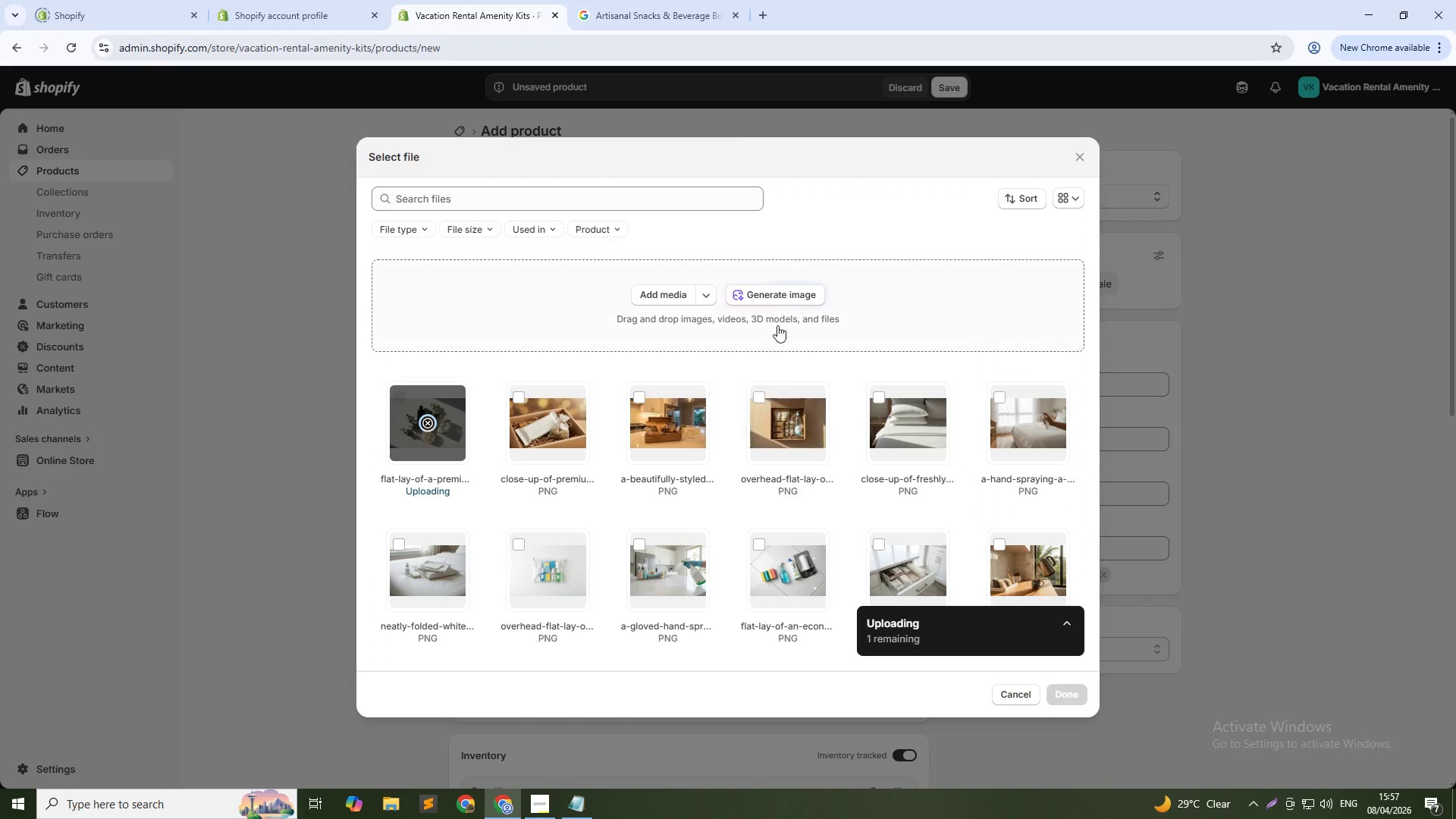 
left_click([777, 291])
 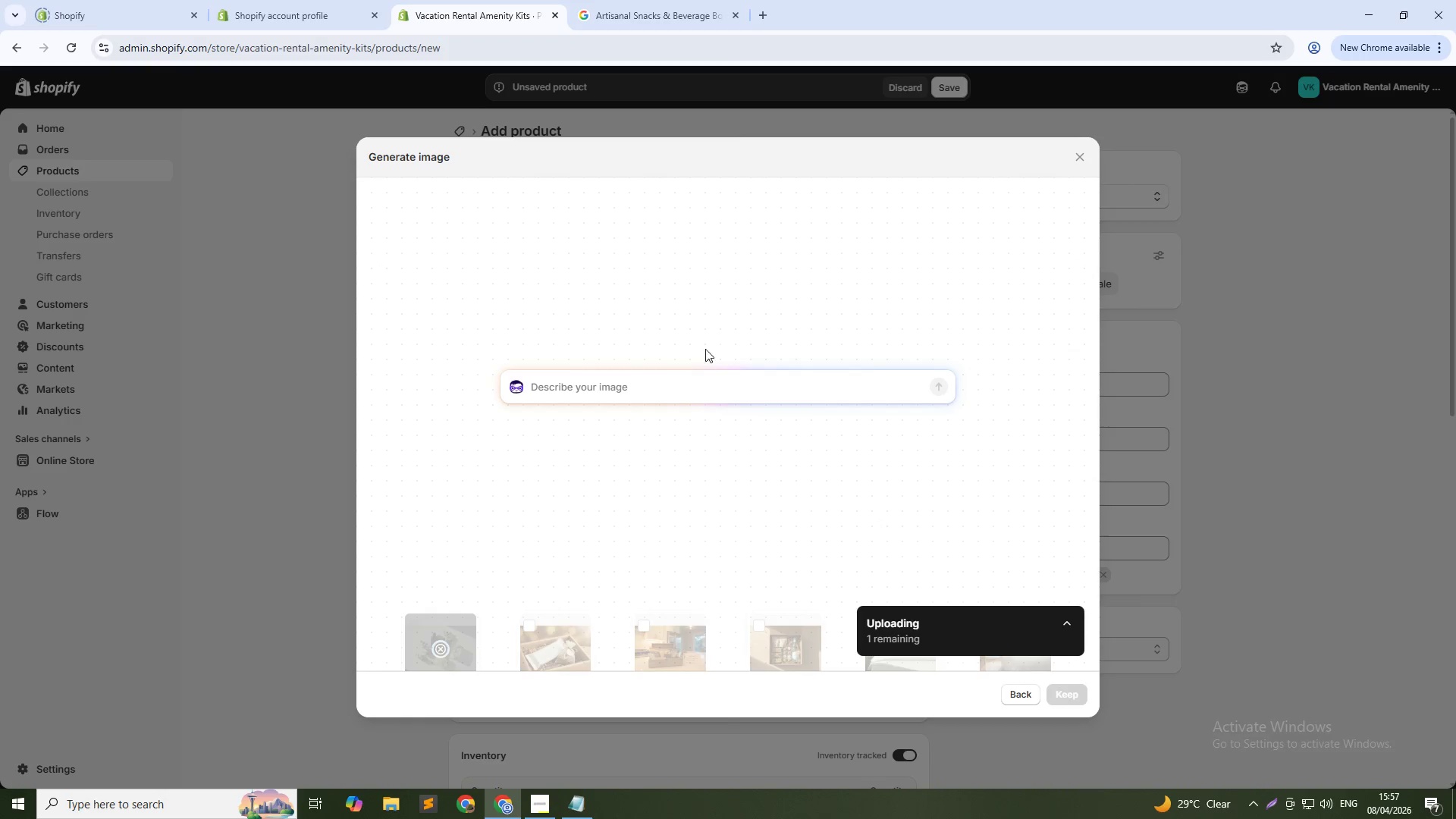 
type(Styled vacation rental bathroom shelf with the premium bath products arranged next to folded white towels and a small candle, clean modern aesthetic with soft window light)
 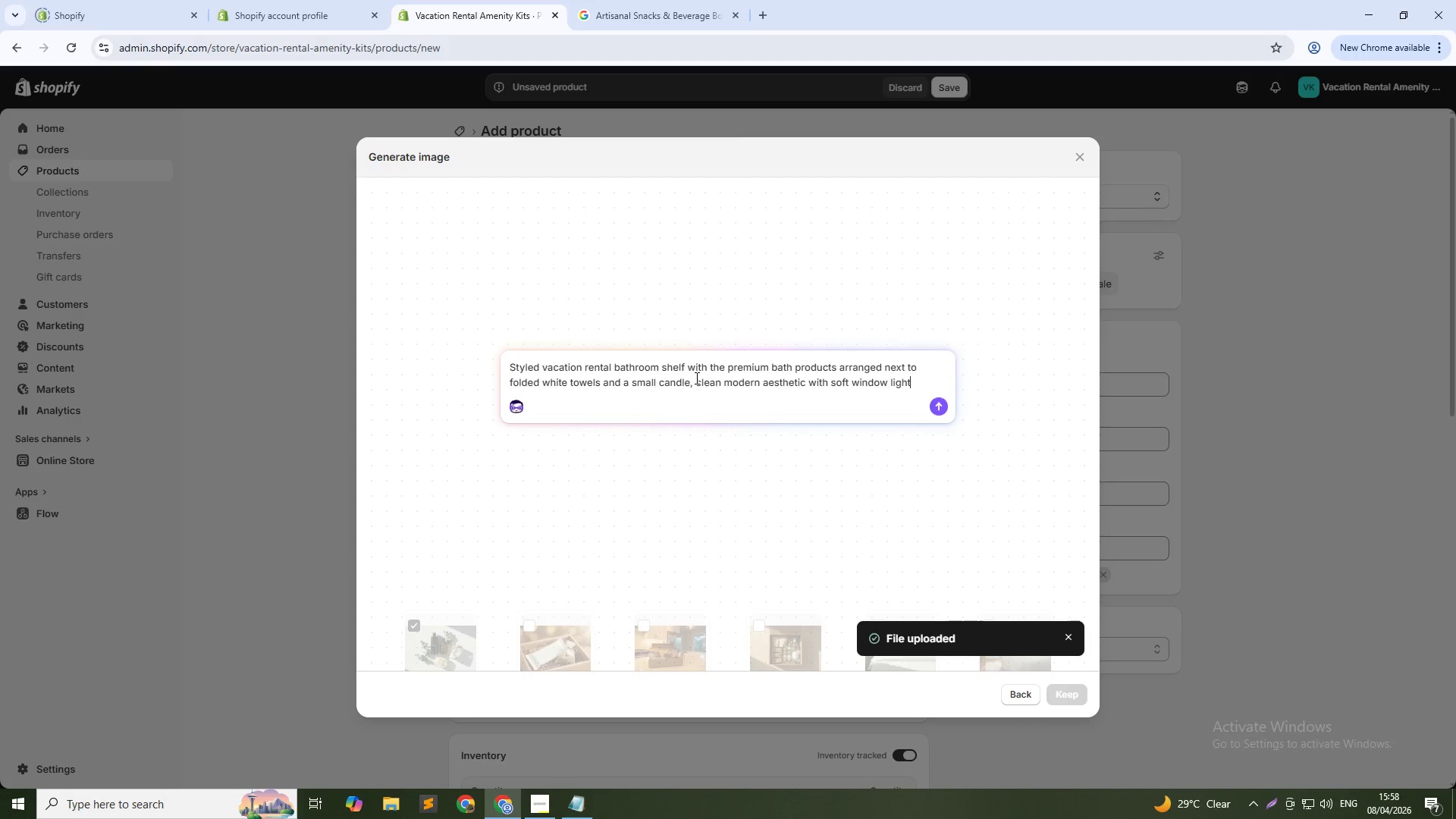 
key(Enter)
 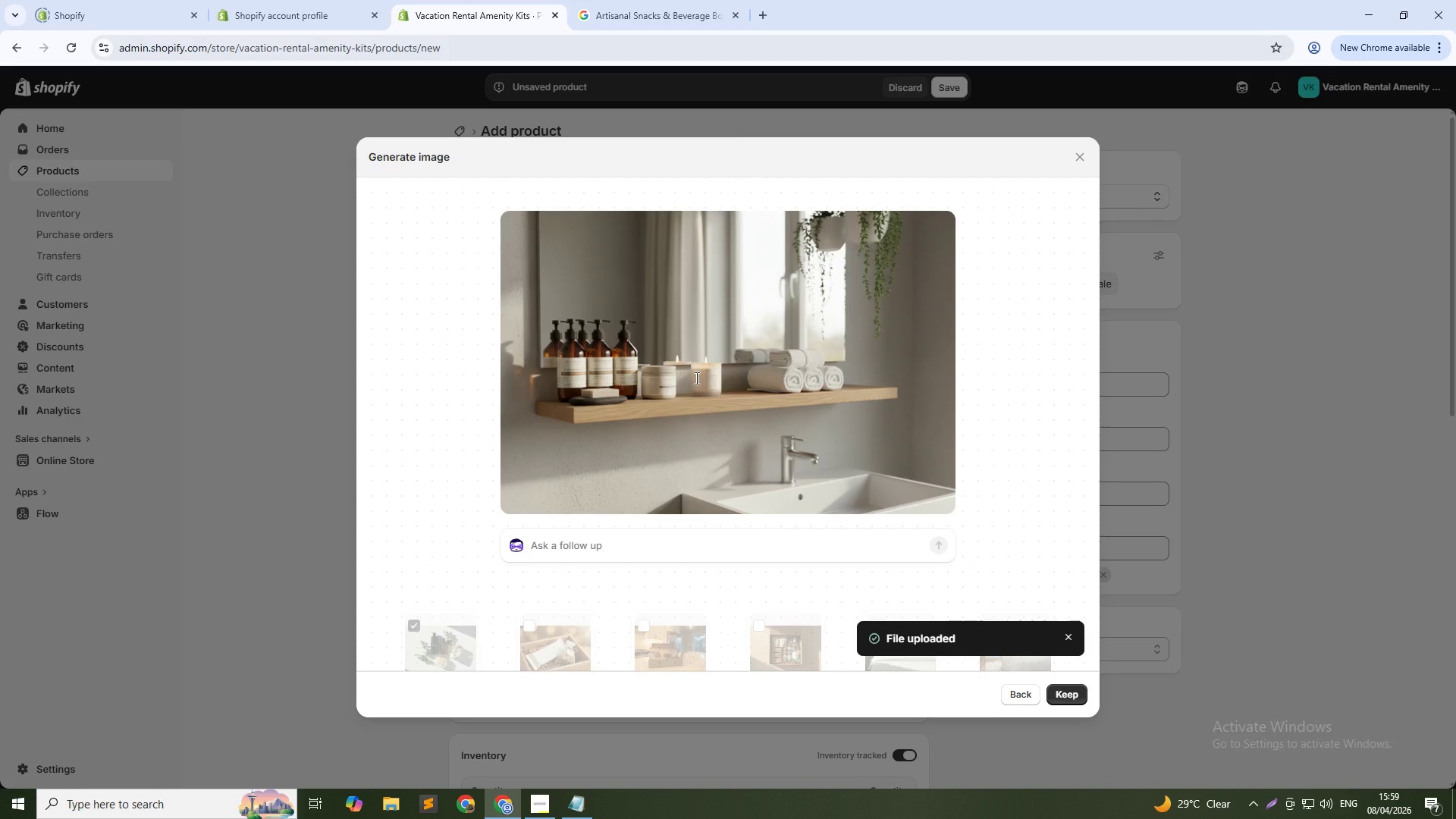 
wait(35.98)
 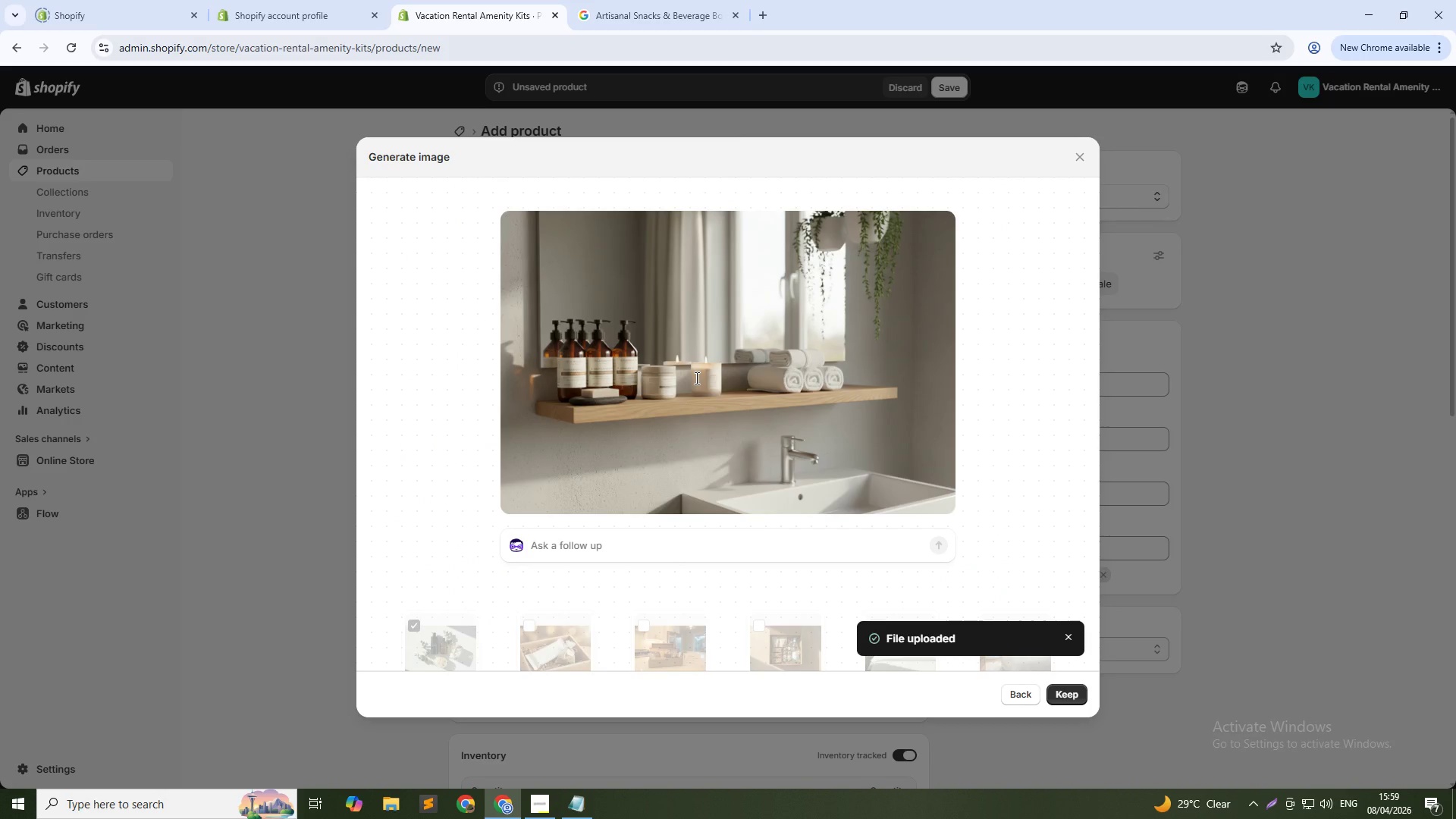 
left_click([1055, 687])
 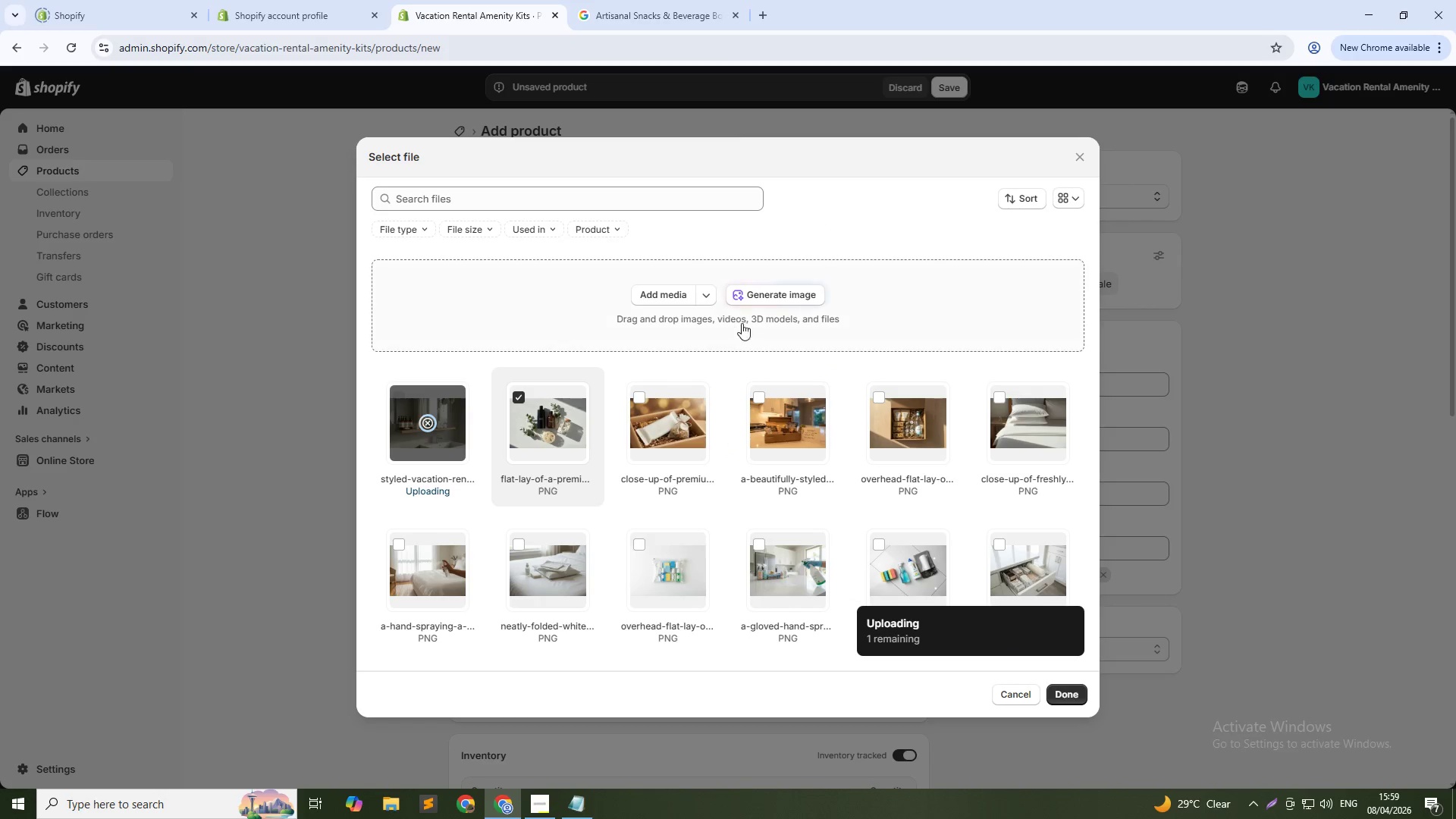 
left_click([770, 296])
 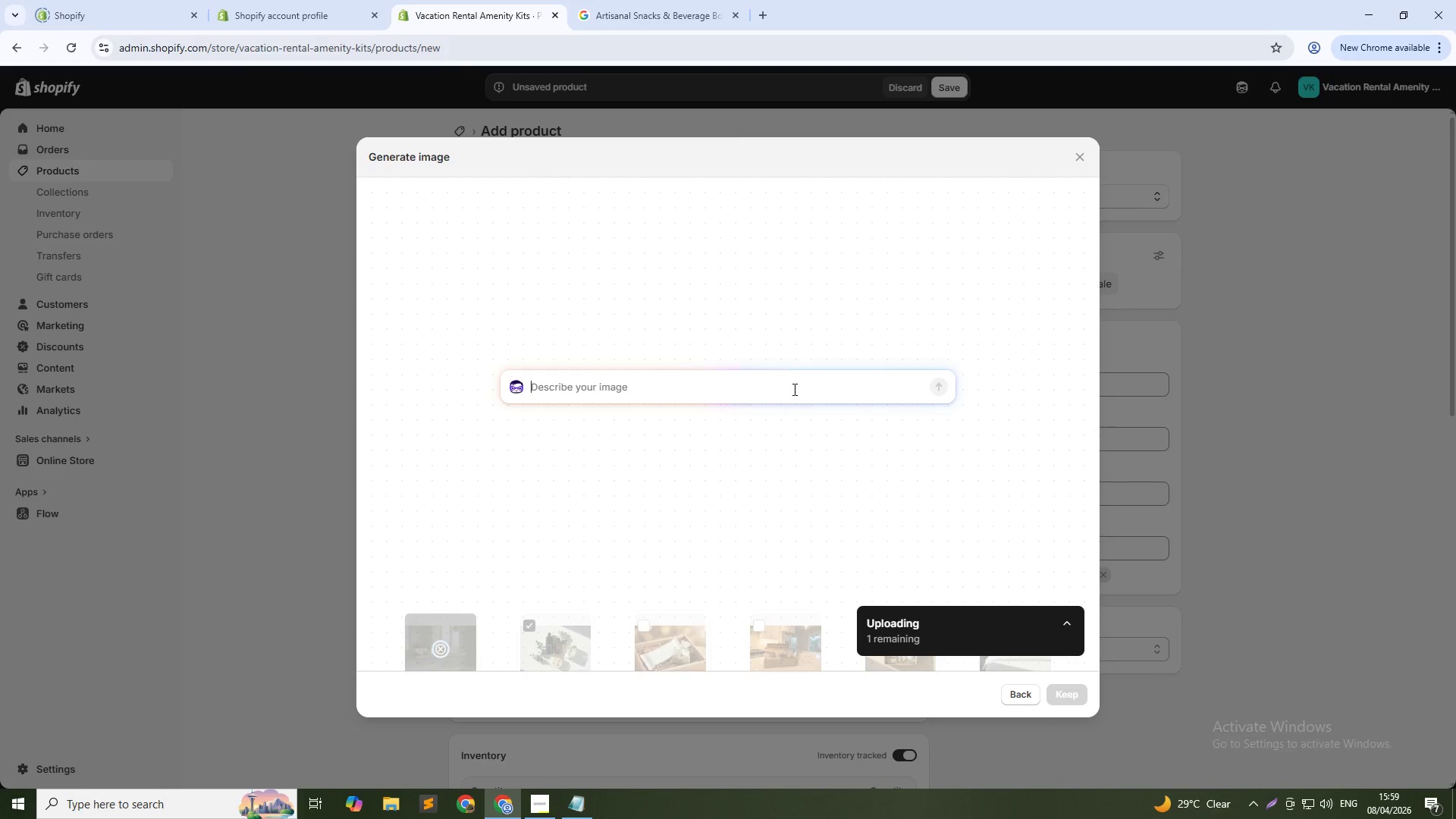 
type(Close-up of a hand holding an opened jar of mineral bath salts over a white a)
key(Backspace)
type(bath, soft golden afternoon light, blurred bath background)
 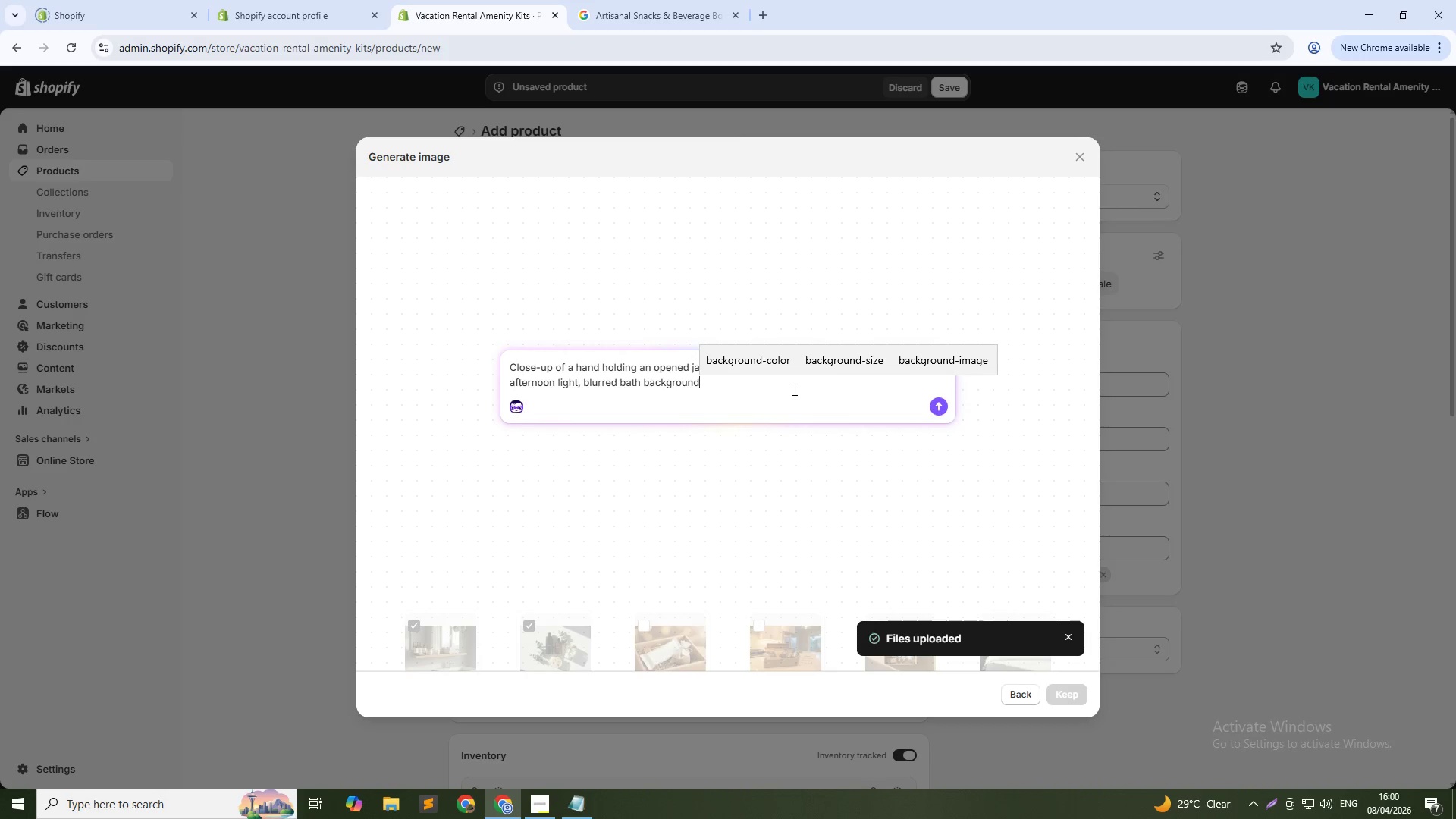 
key(Enter)
 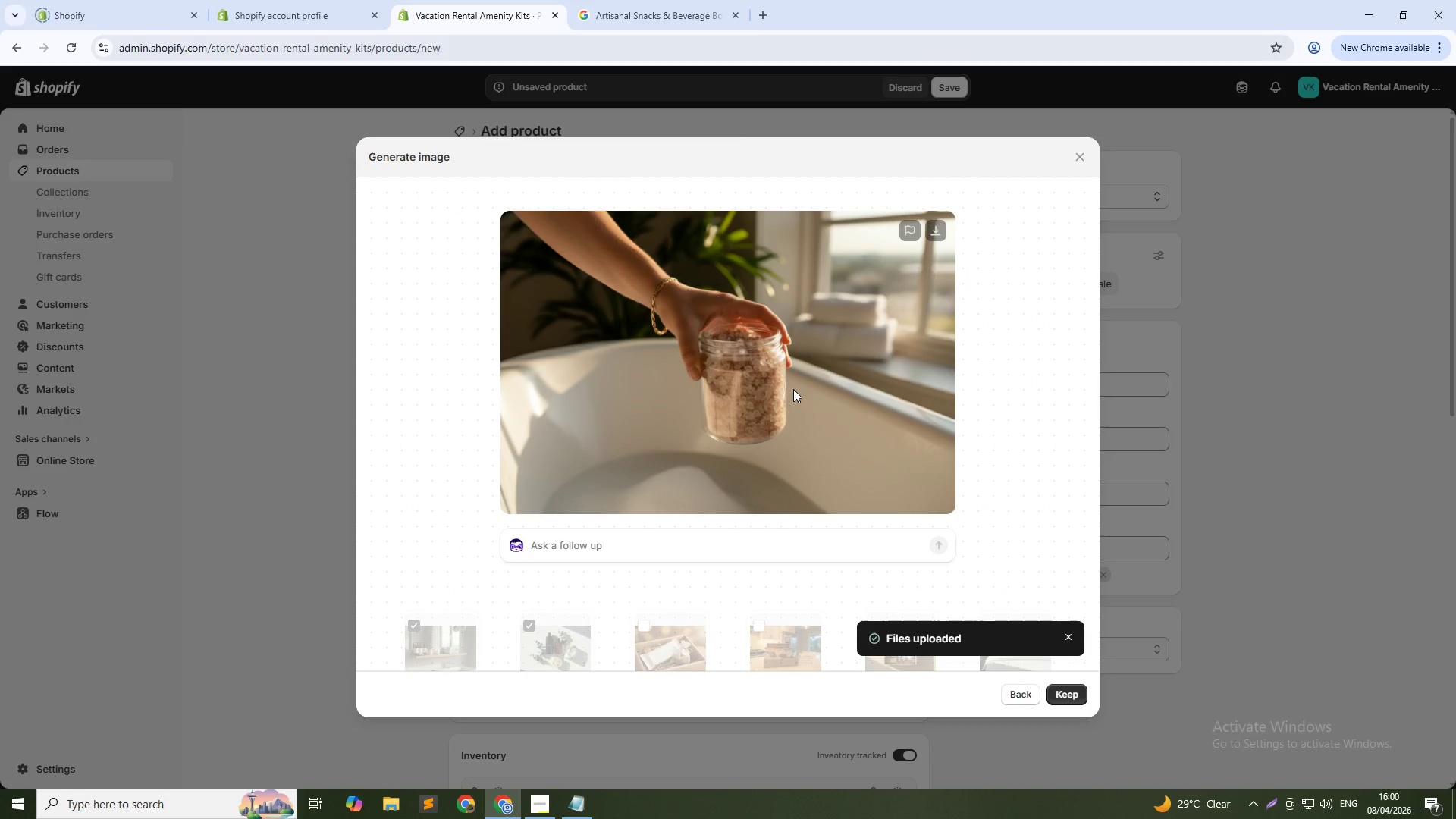 
wait(40.12)
 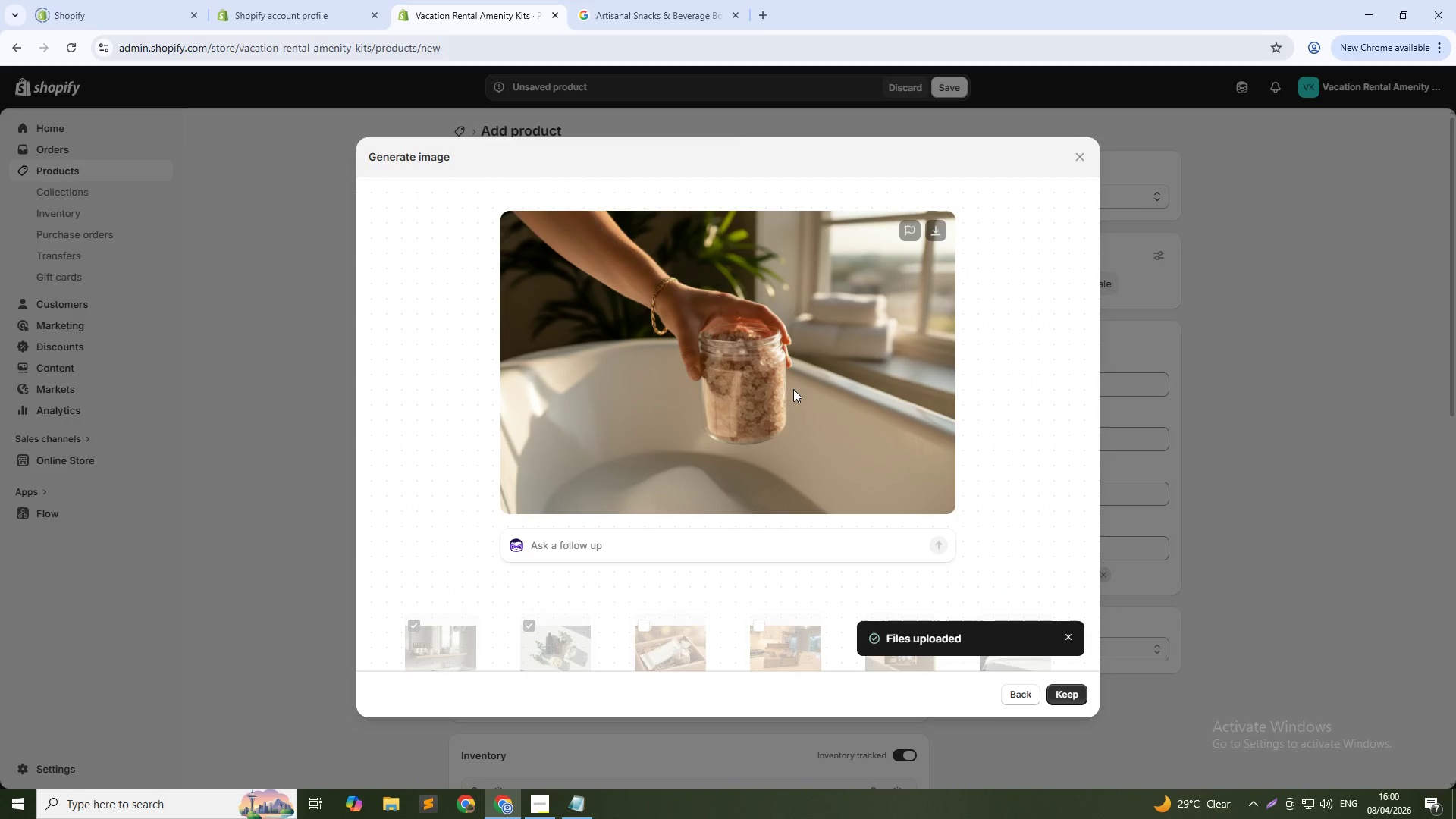 
left_click([1072, 692])
 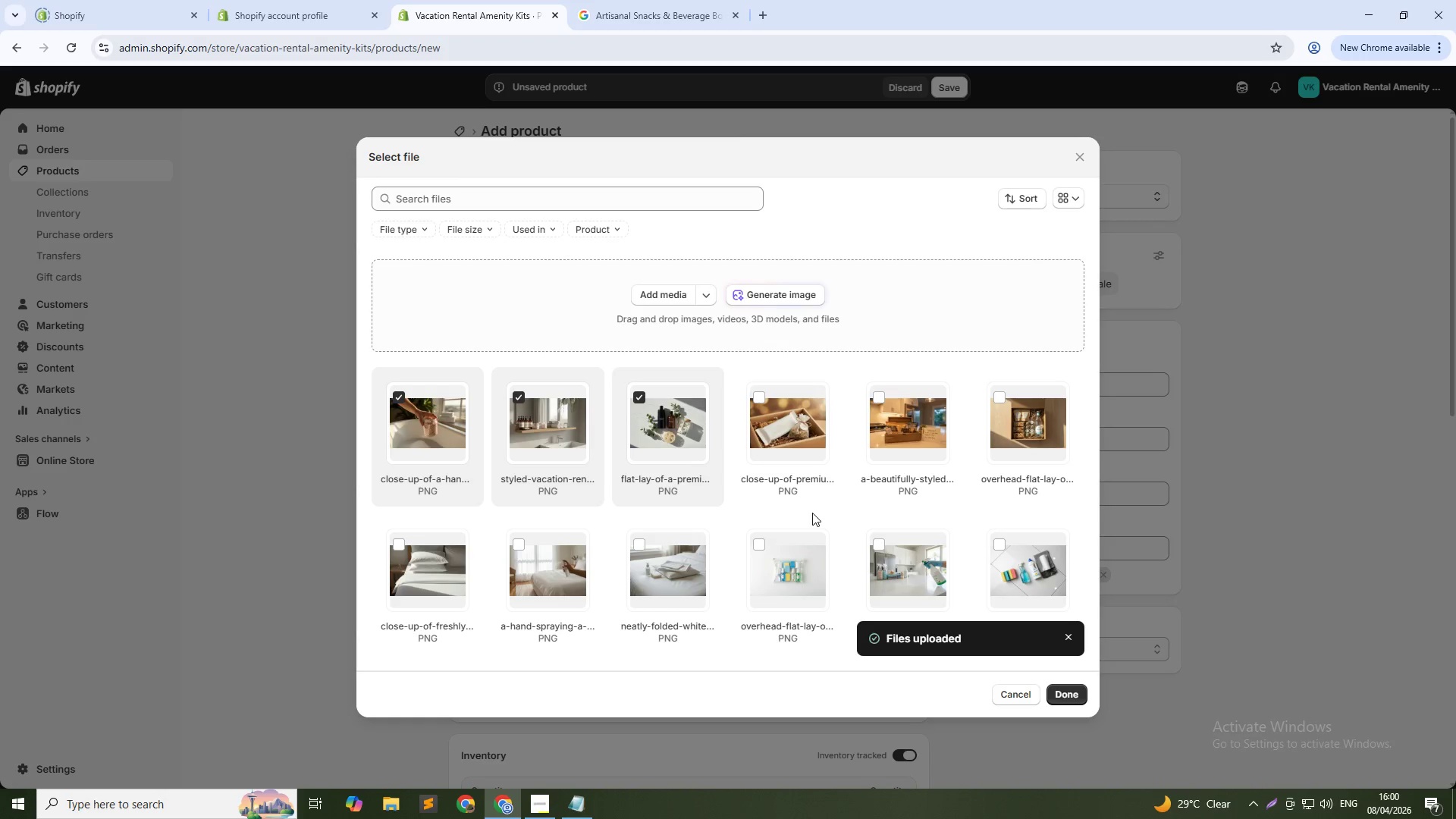 
wait(22.56)
 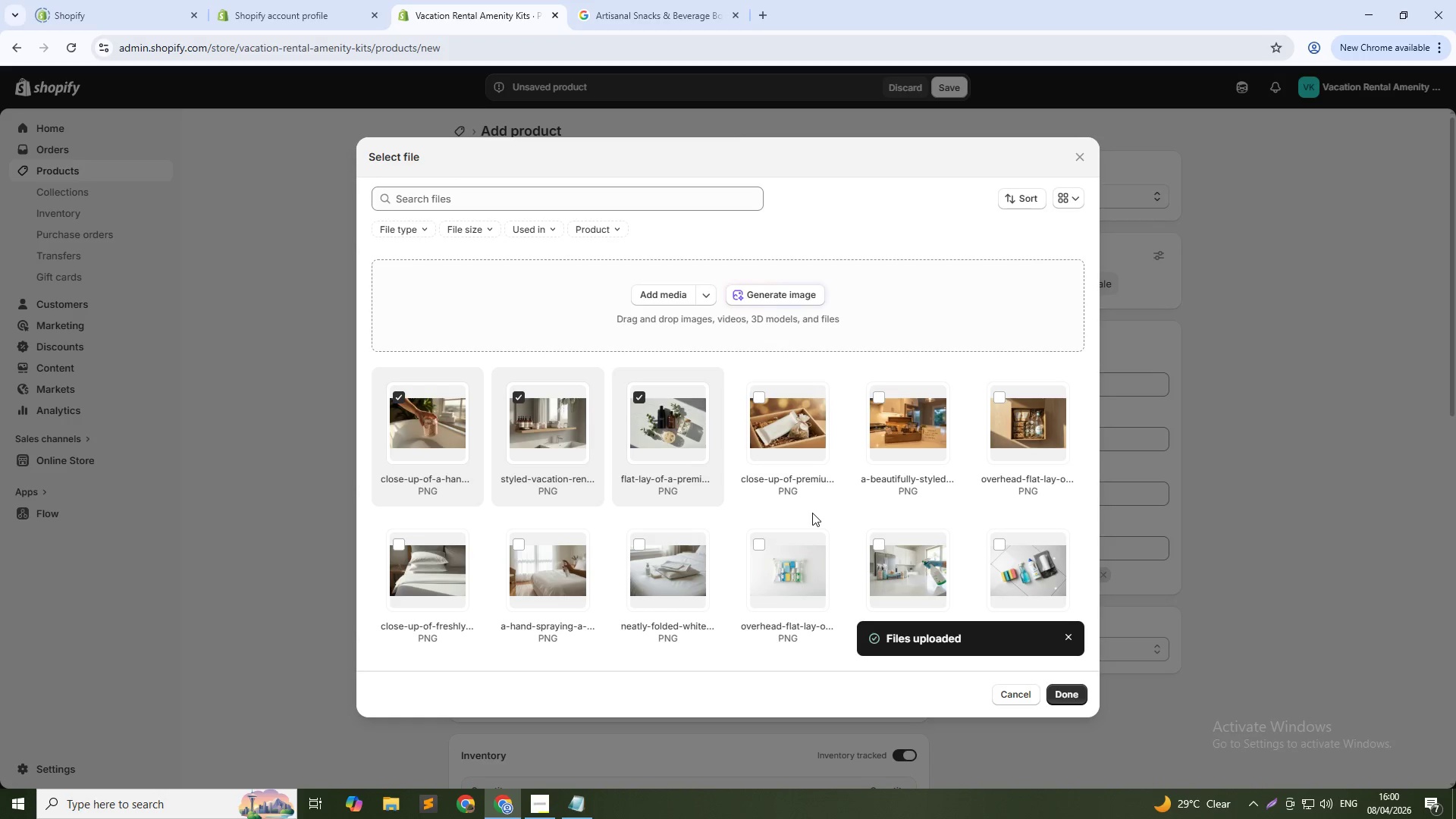 
left_click([546, 473])
 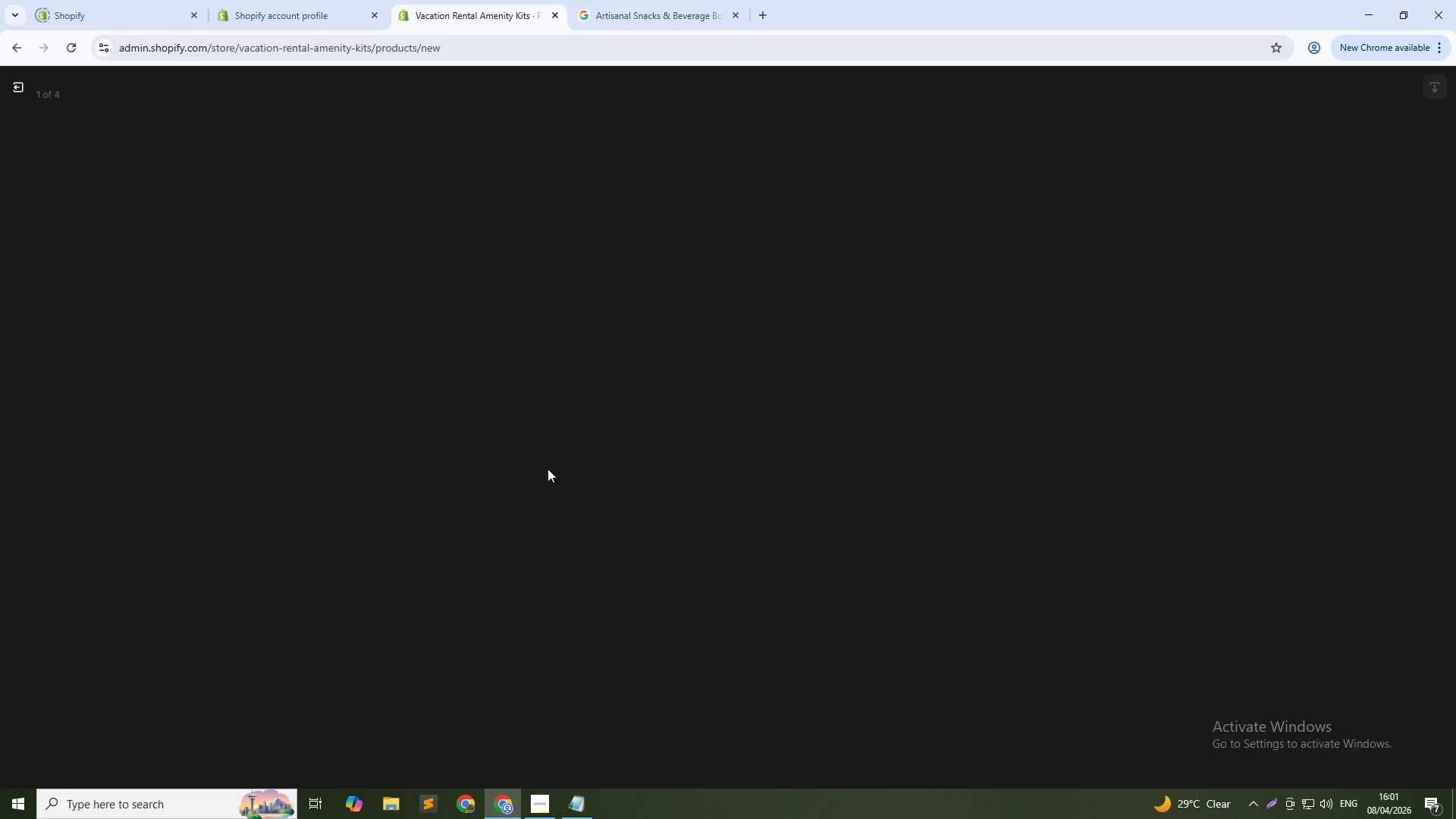 
hold_key(key=AltLeft, duration=0.7)
 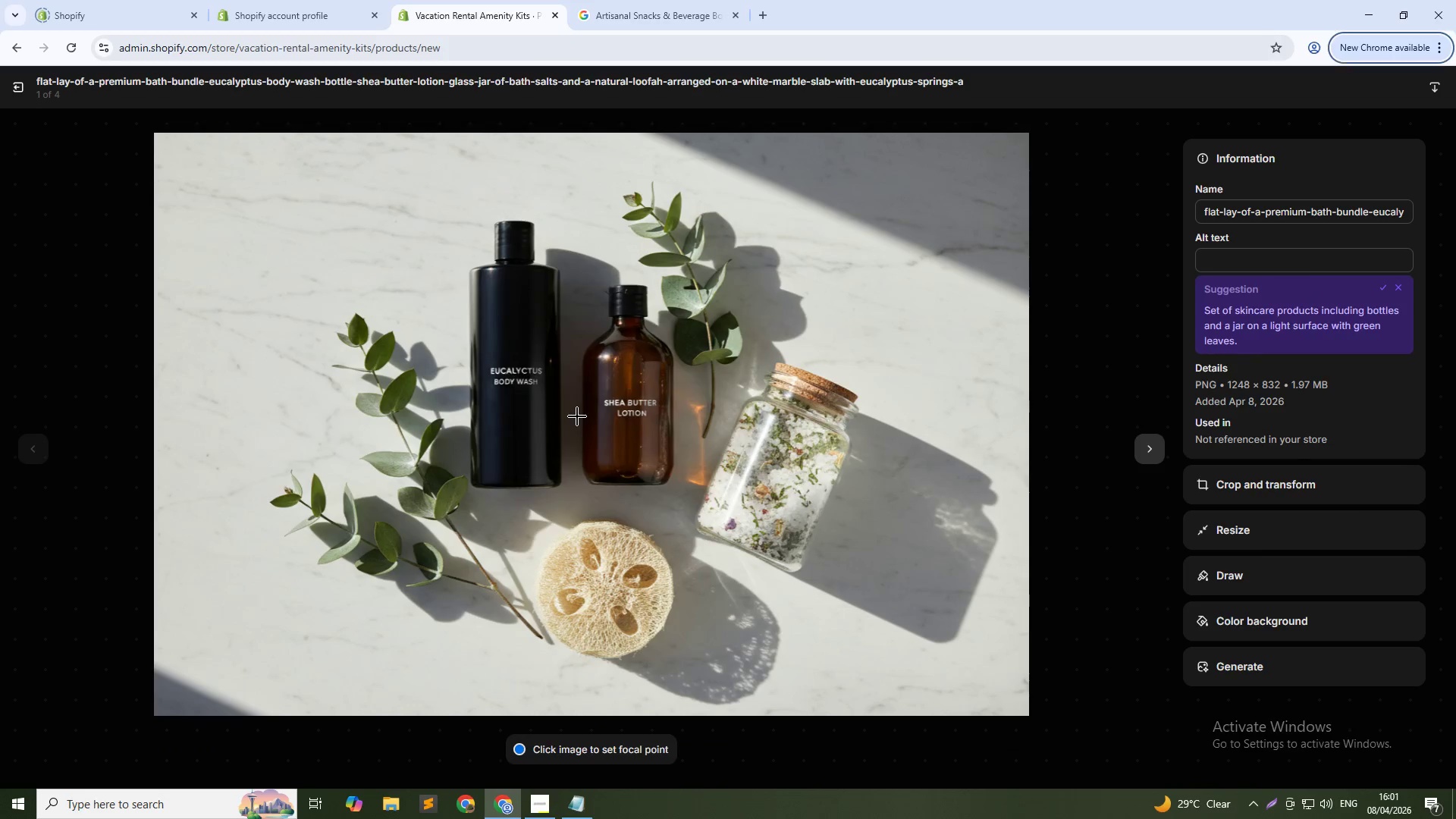 
key(Alt+AltLeft)
 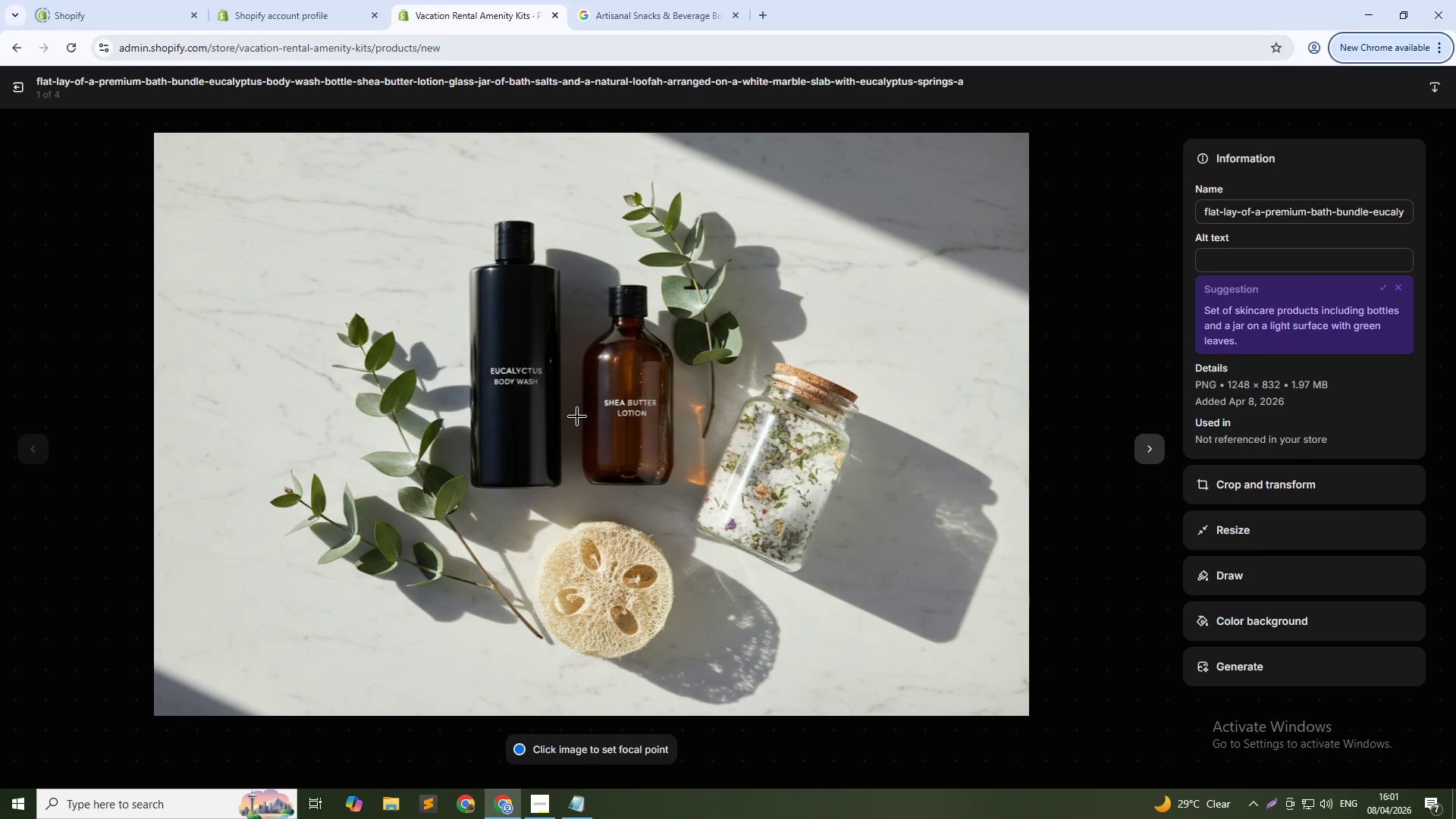 
key(Alt+Tab)